 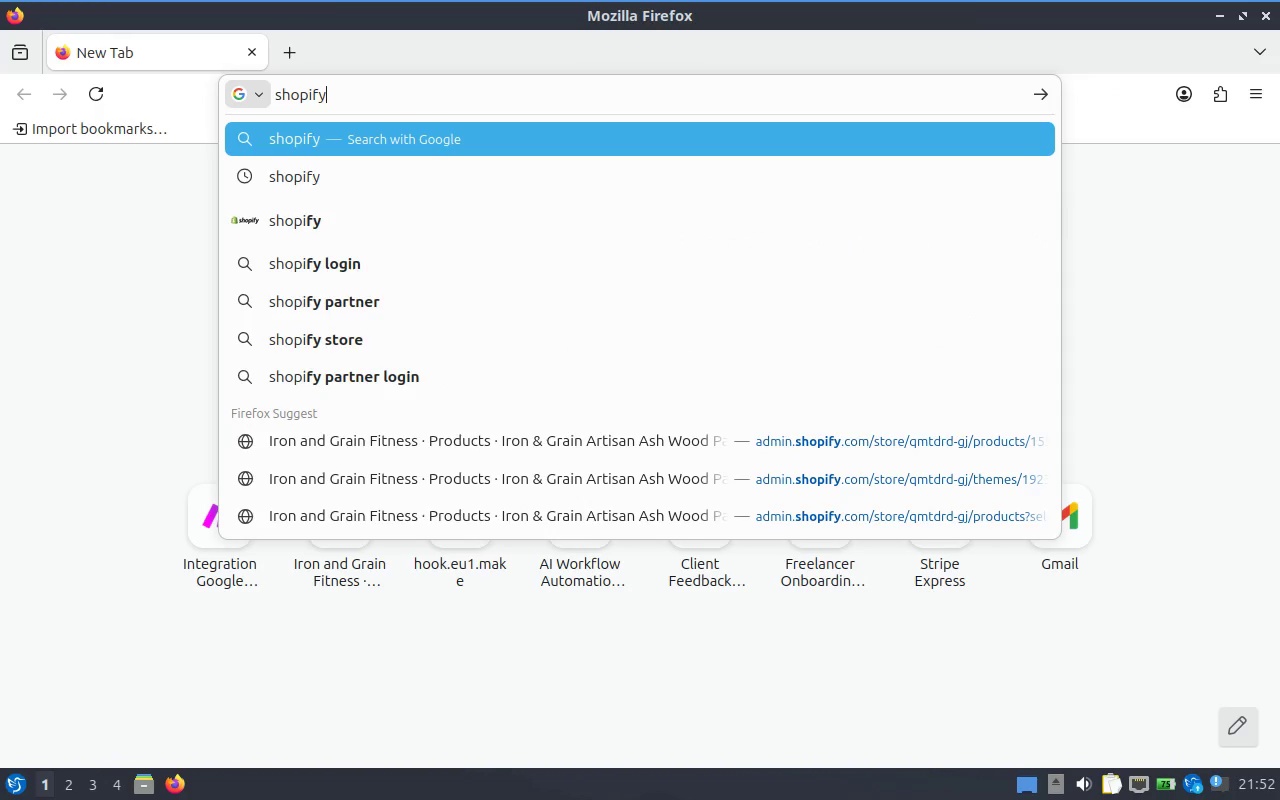 
key(Enter)
 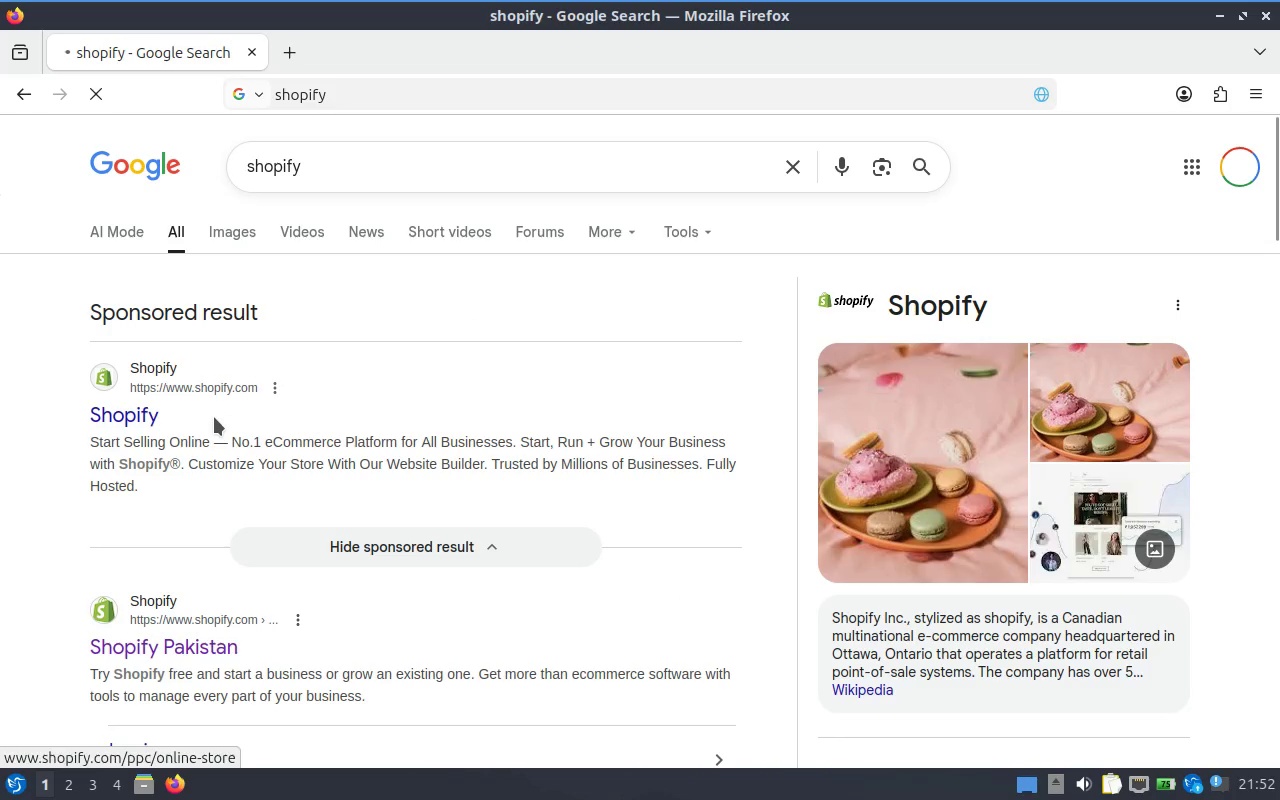 
scroll: coordinate [177, 573], scroll_direction: down, amount: 1.0
 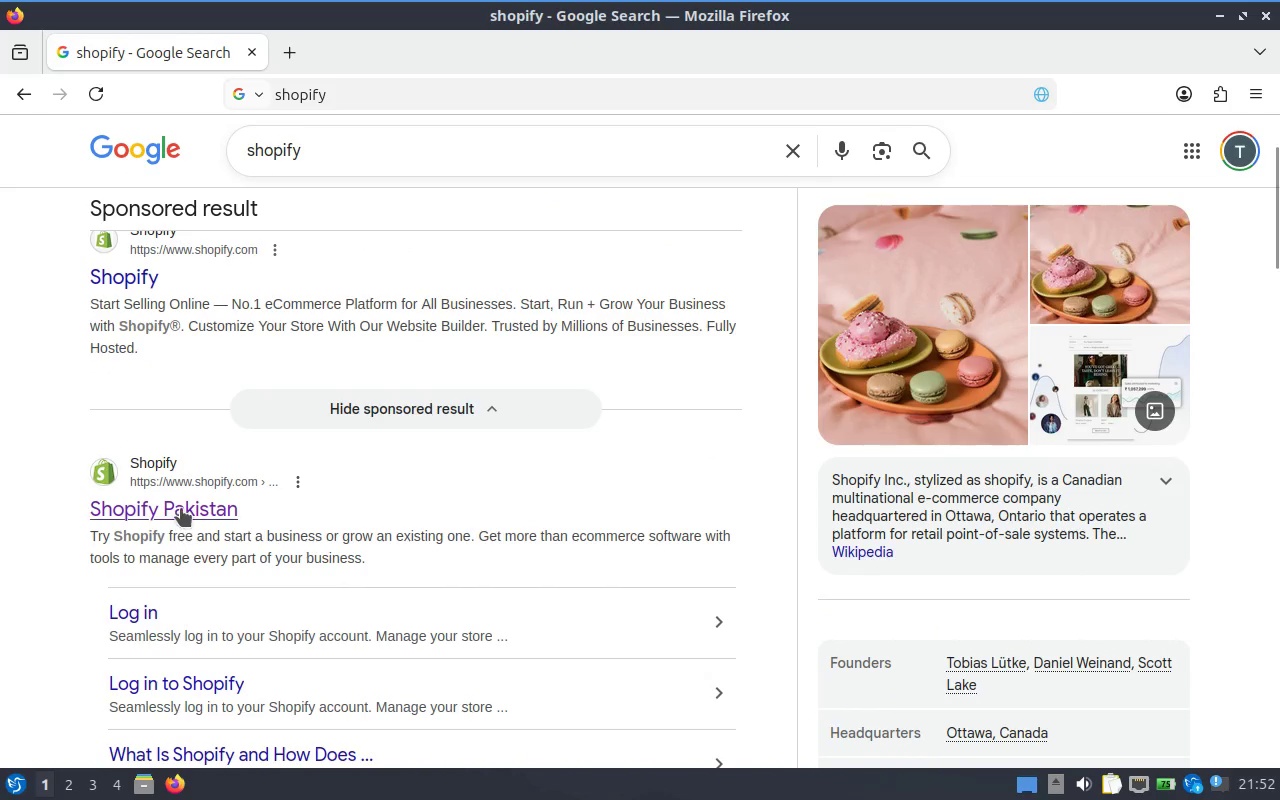 
left_click([181, 507])
 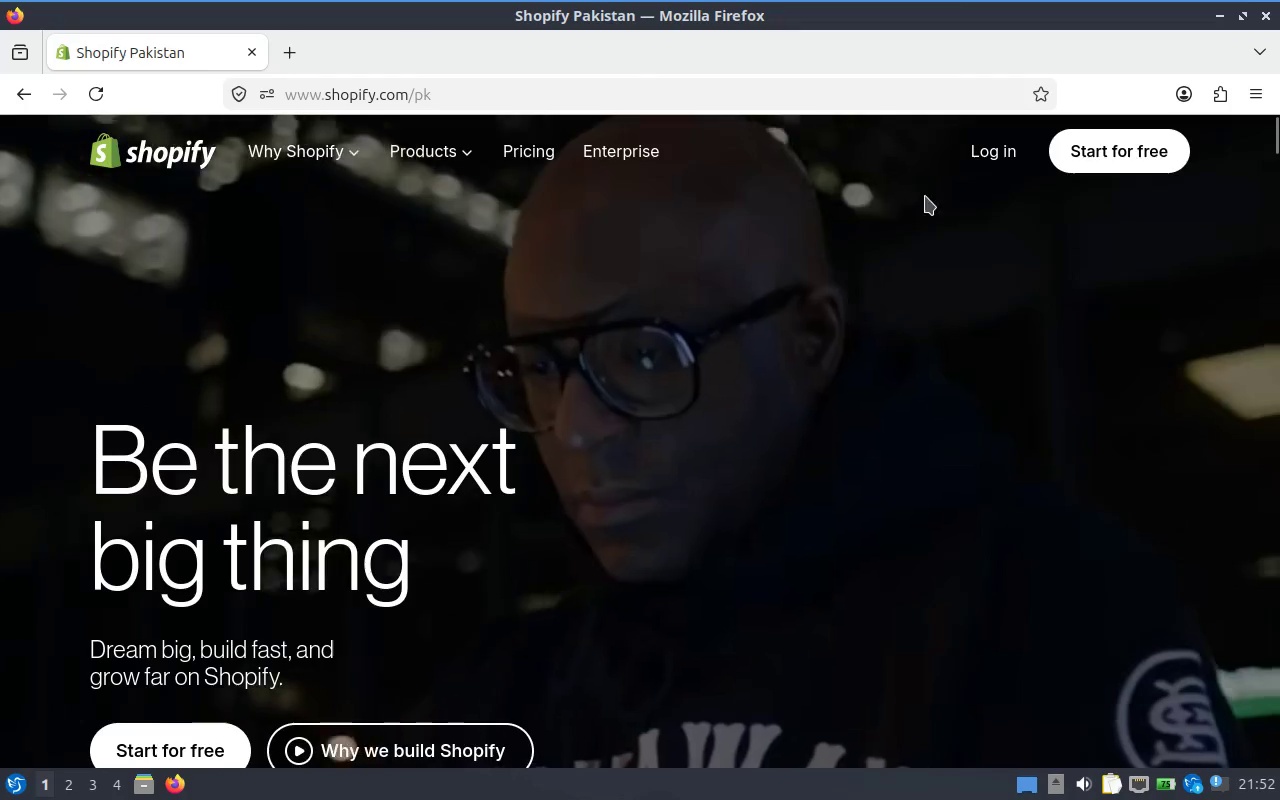 
left_click([965, 158])
 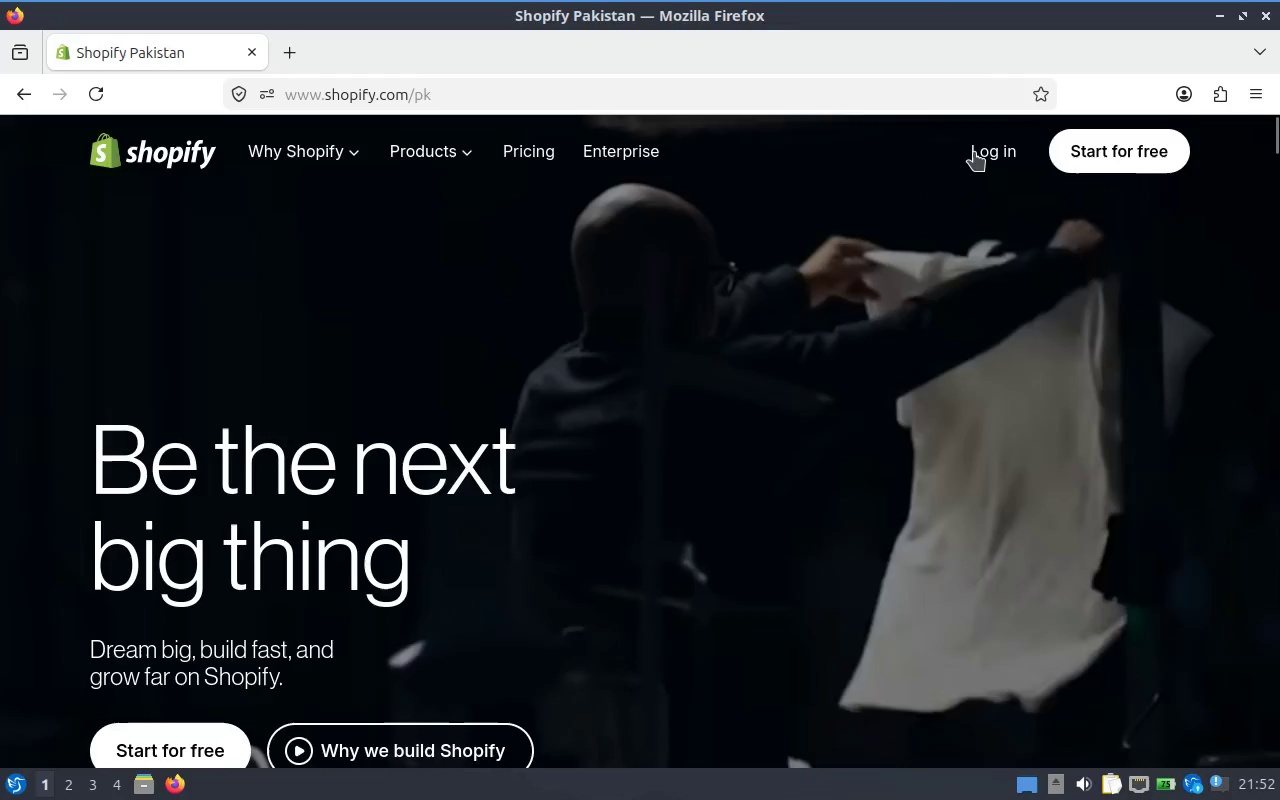 
left_click([979, 151])
 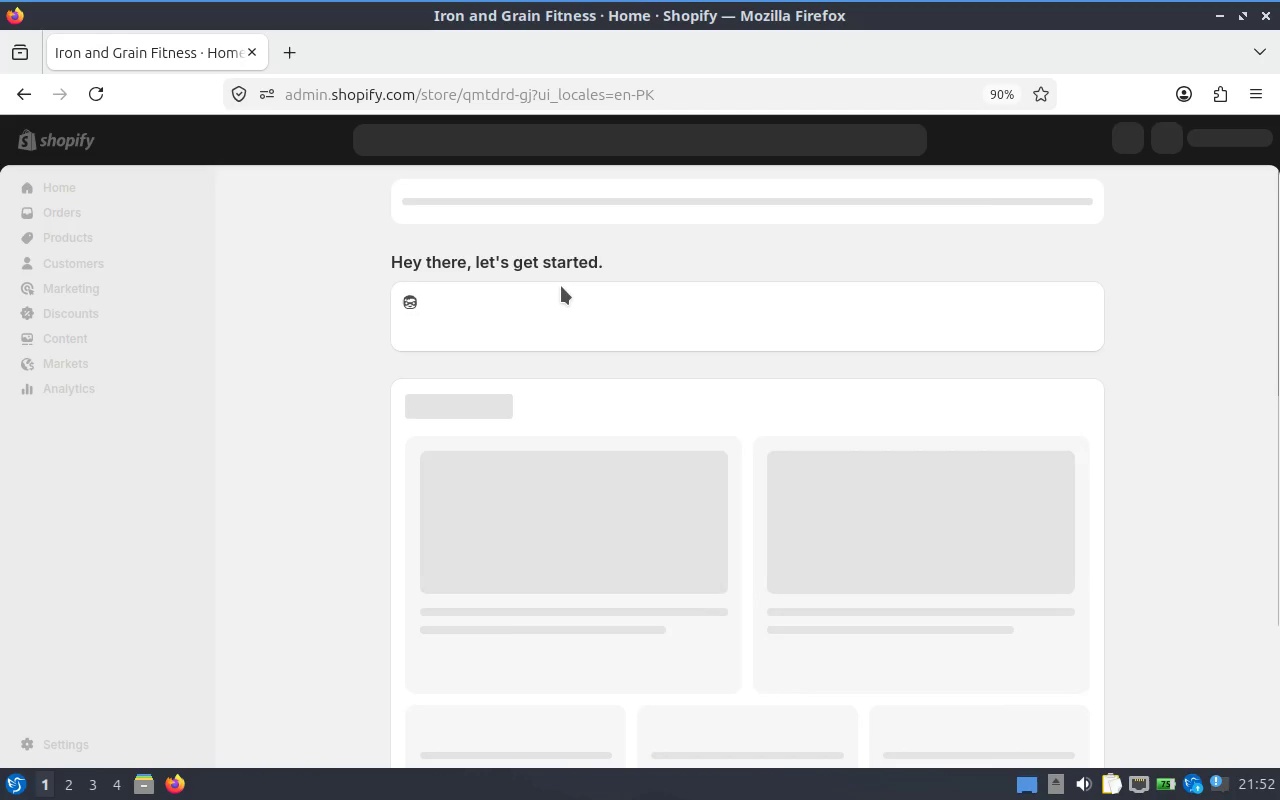 
wait(13.49)
 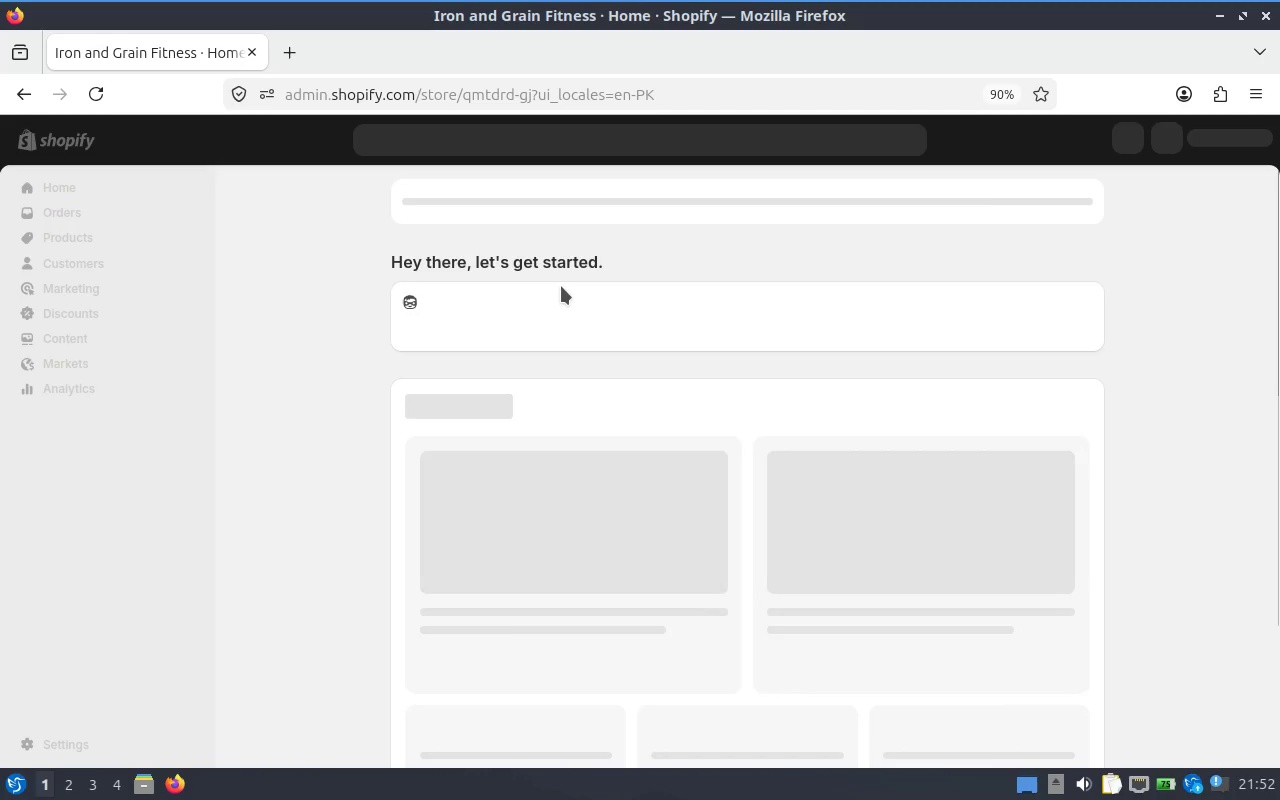 
left_click([87, 441])
 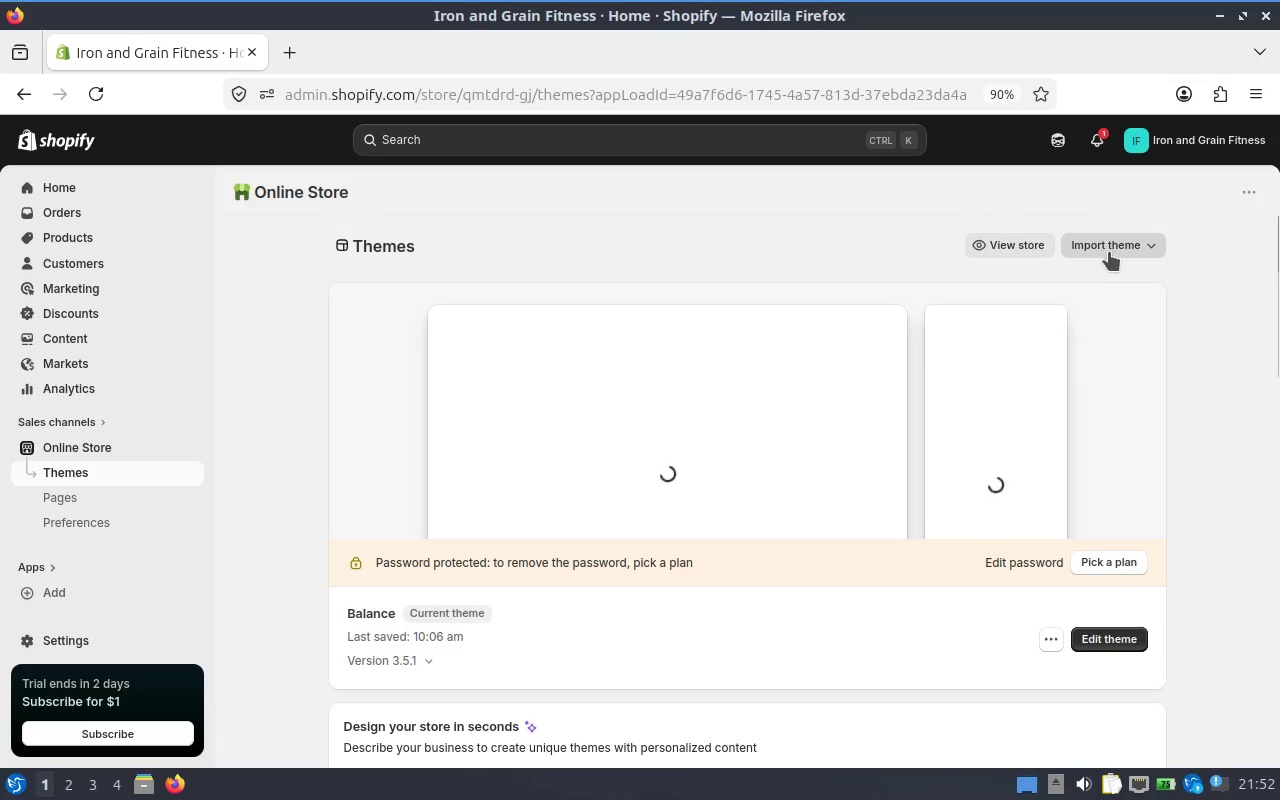 
wait(7.6)
 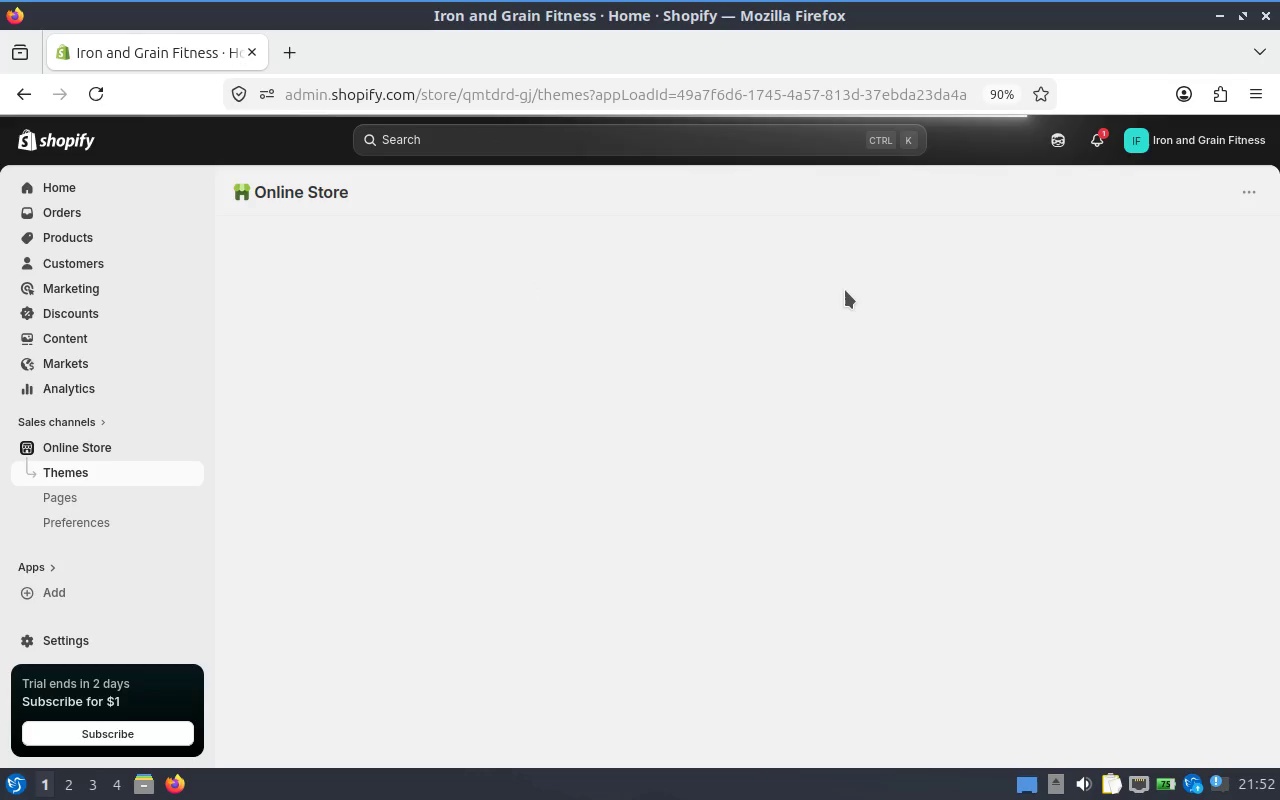 
scroll: coordinate [1108, 435], scroll_direction: none, amount: 0.0
 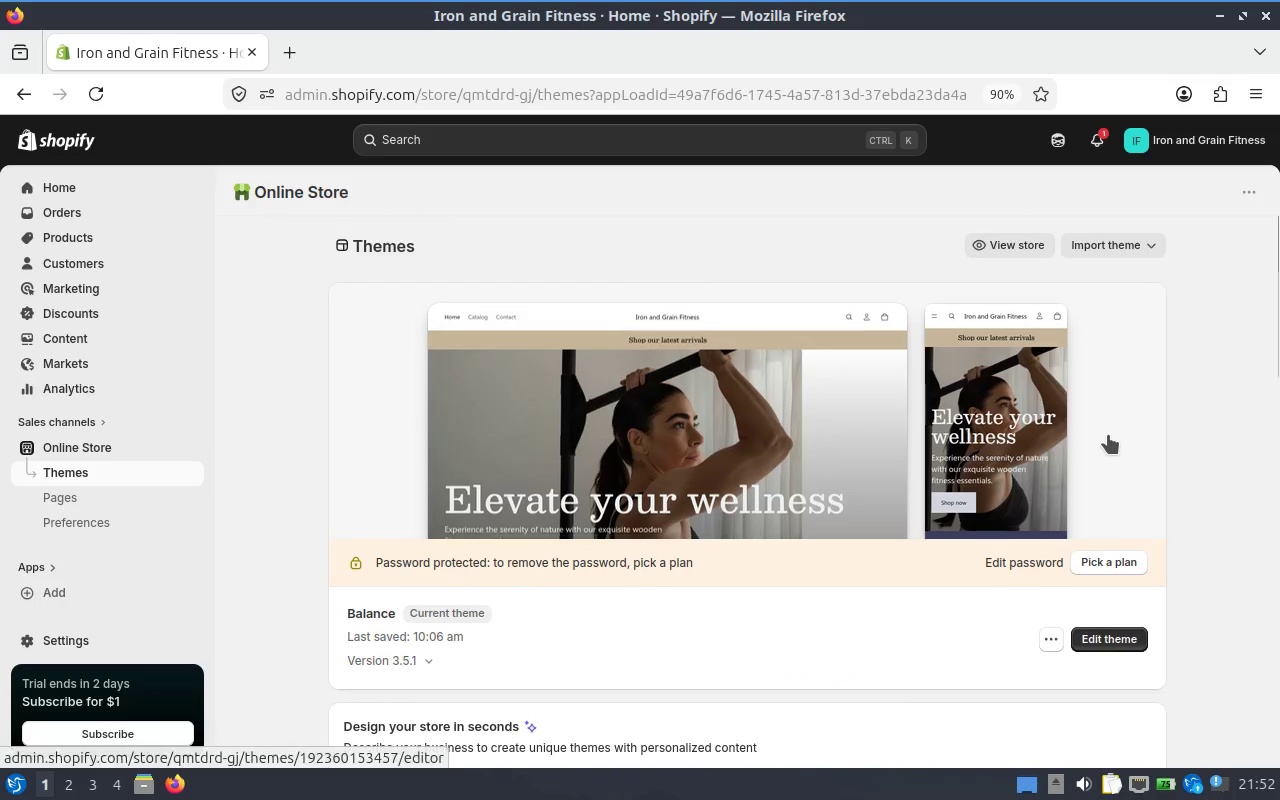 
scroll: coordinate [1106, 438], scroll_direction: down, amount: 2.0
 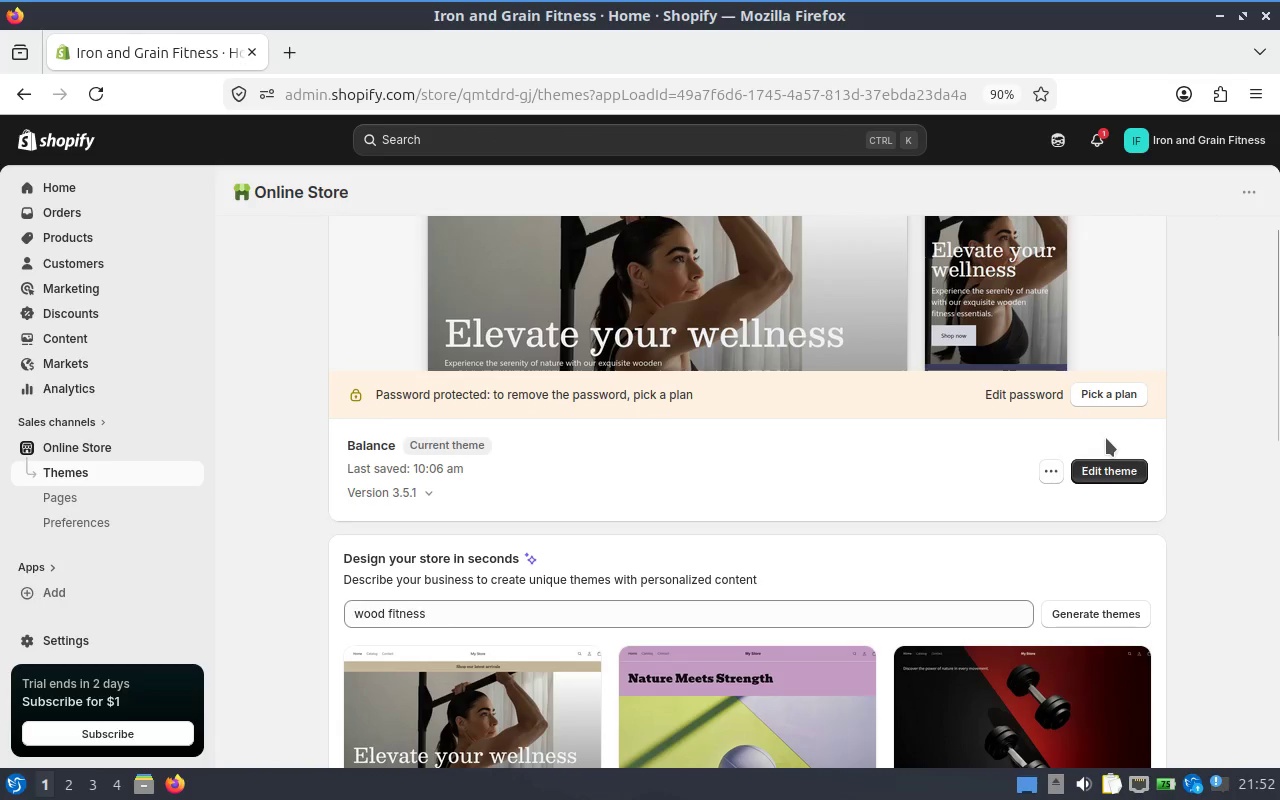 
scroll: coordinate [1106, 438], scroll_direction: up, amount: 4.0
 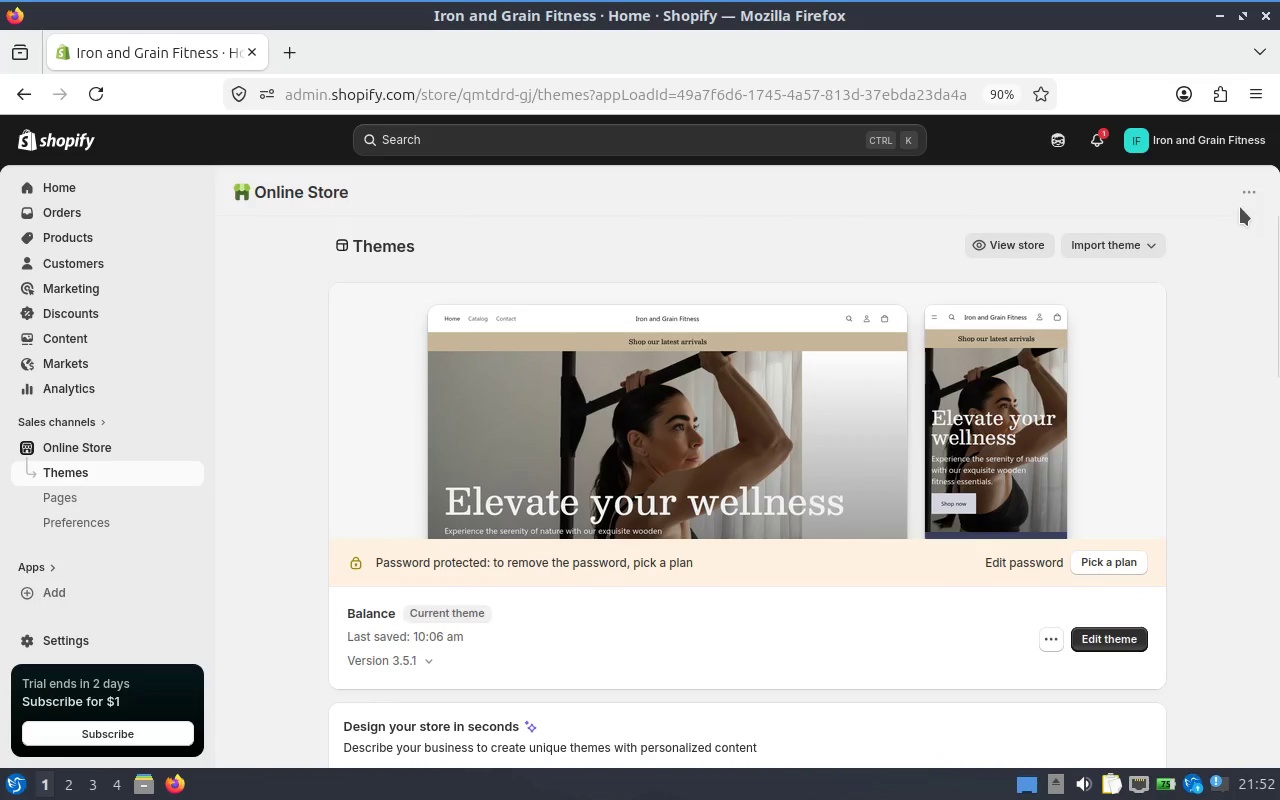 
left_click([1240, 190])
 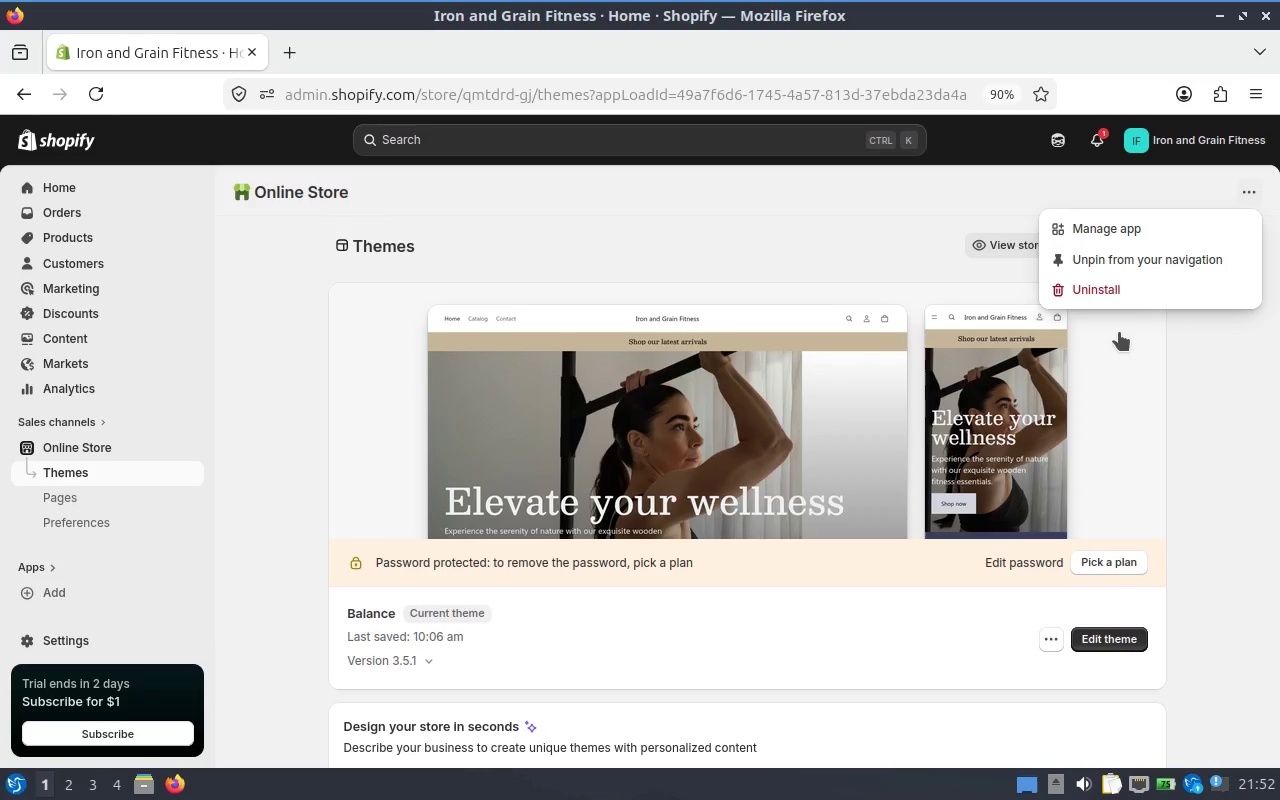 
left_click([1125, 292])
 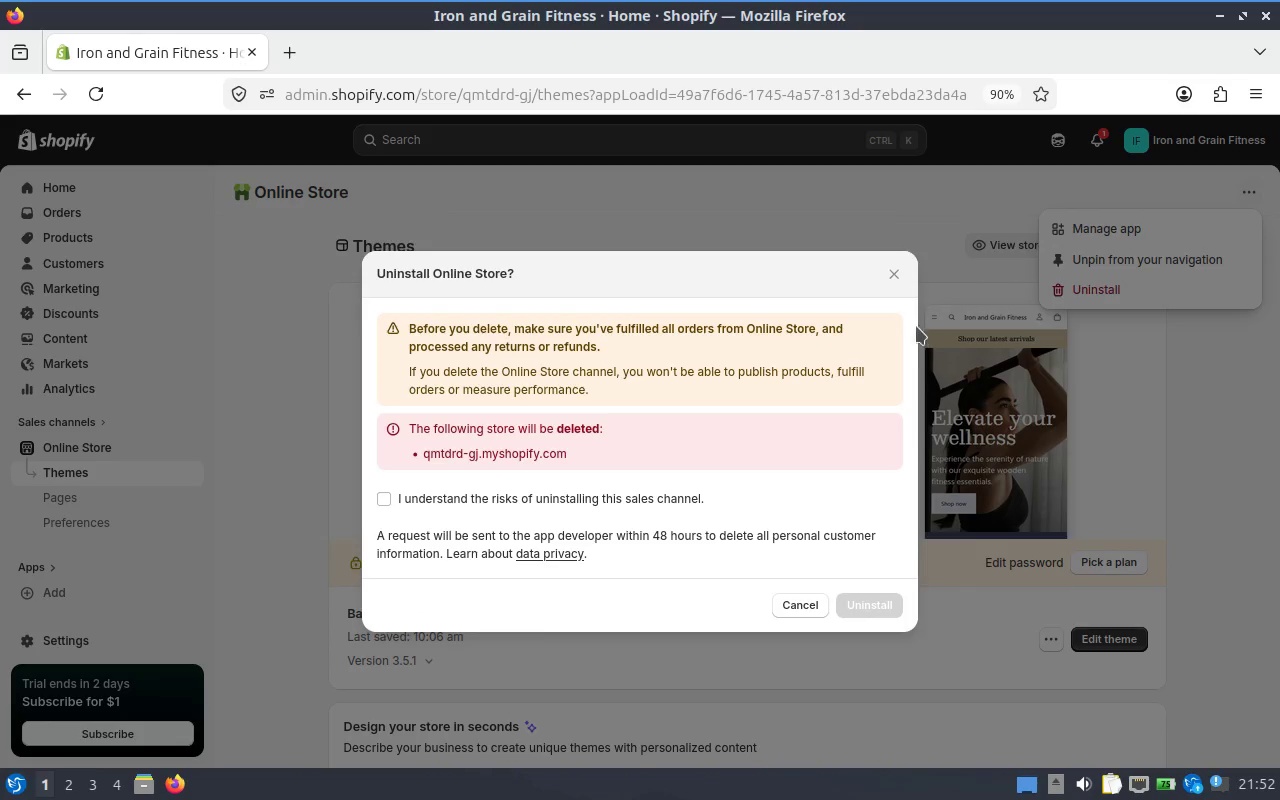 
left_click([890, 275])
 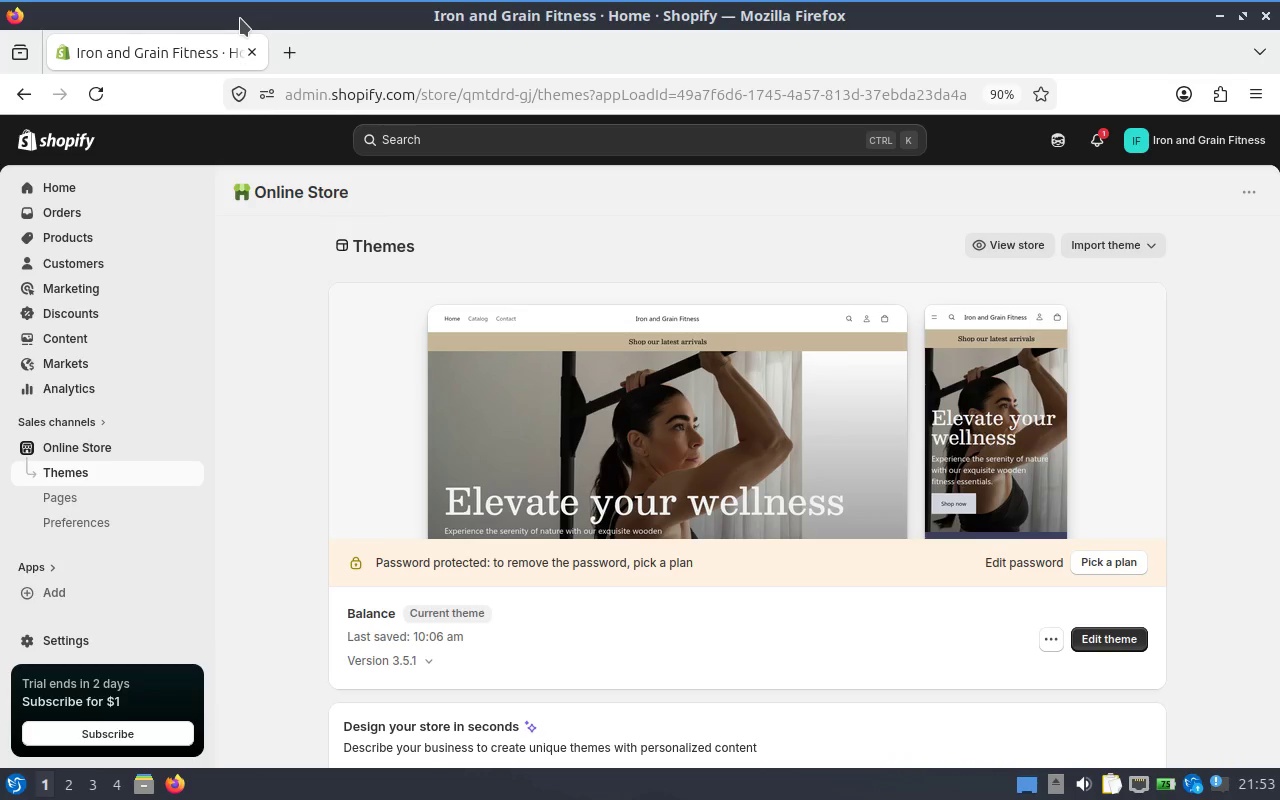 
wait(24.86)
 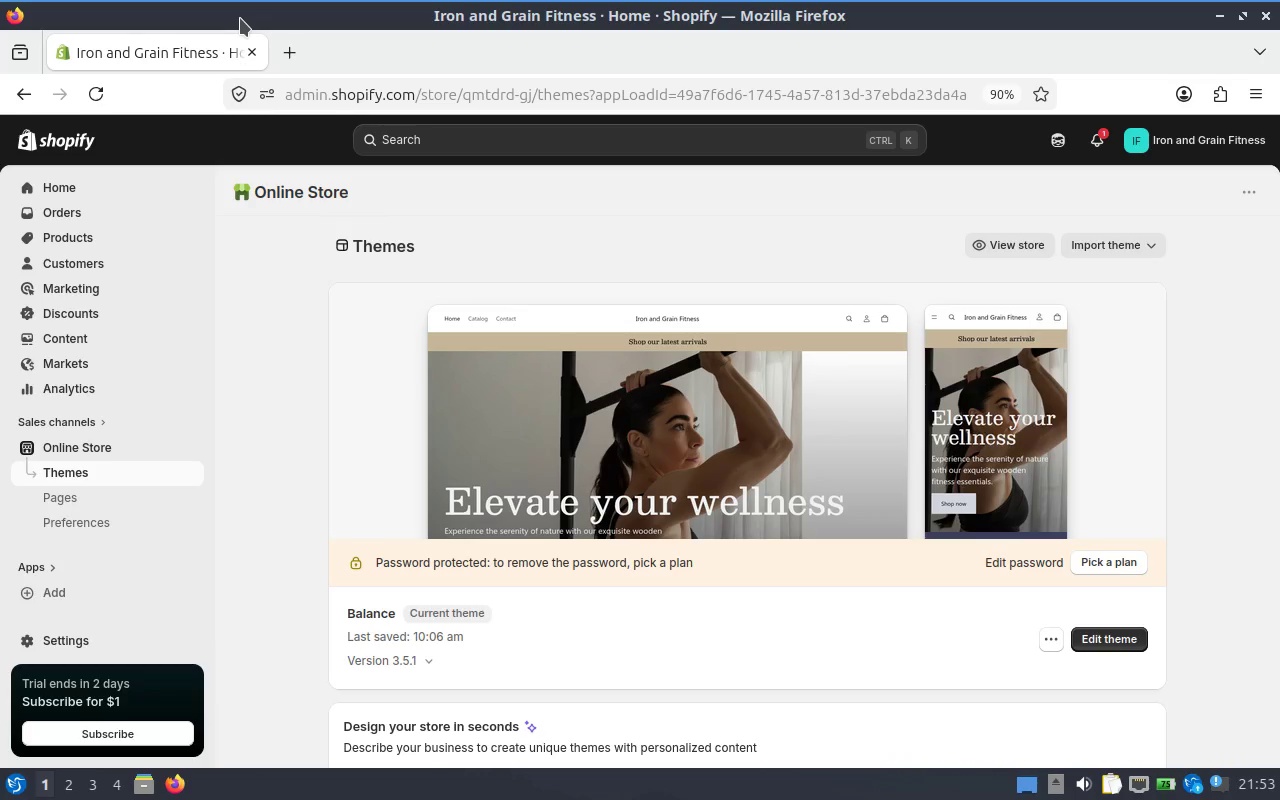 
left_click([1165, 137])
 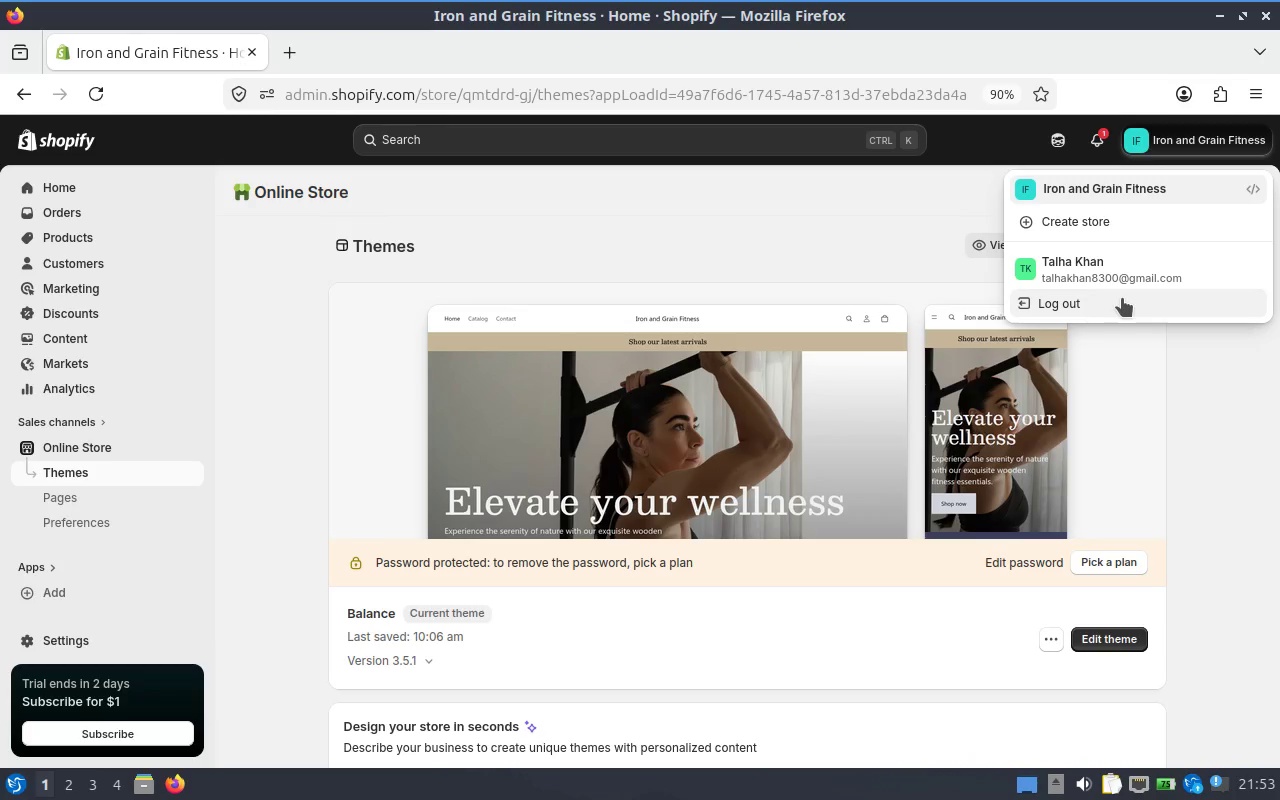 
left_click([1122, 298])
 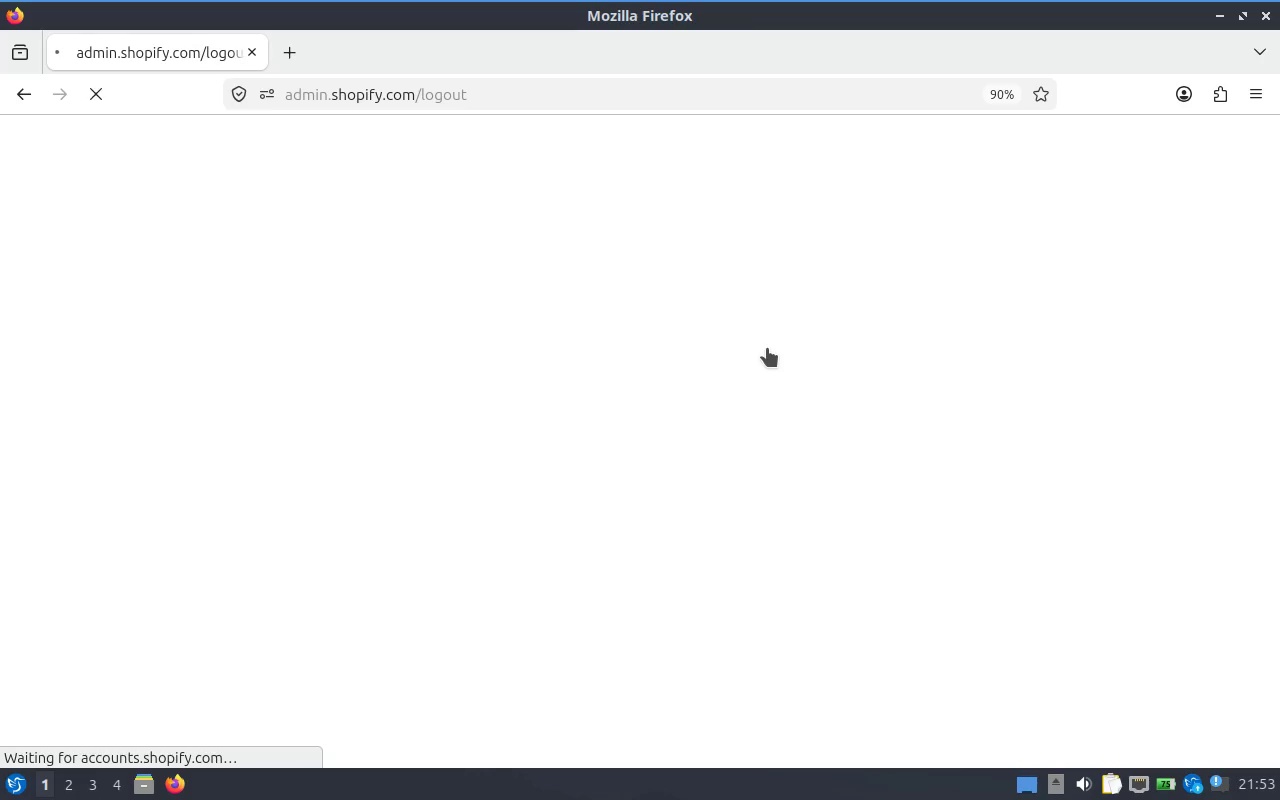 
mouse_move([54, 88])
 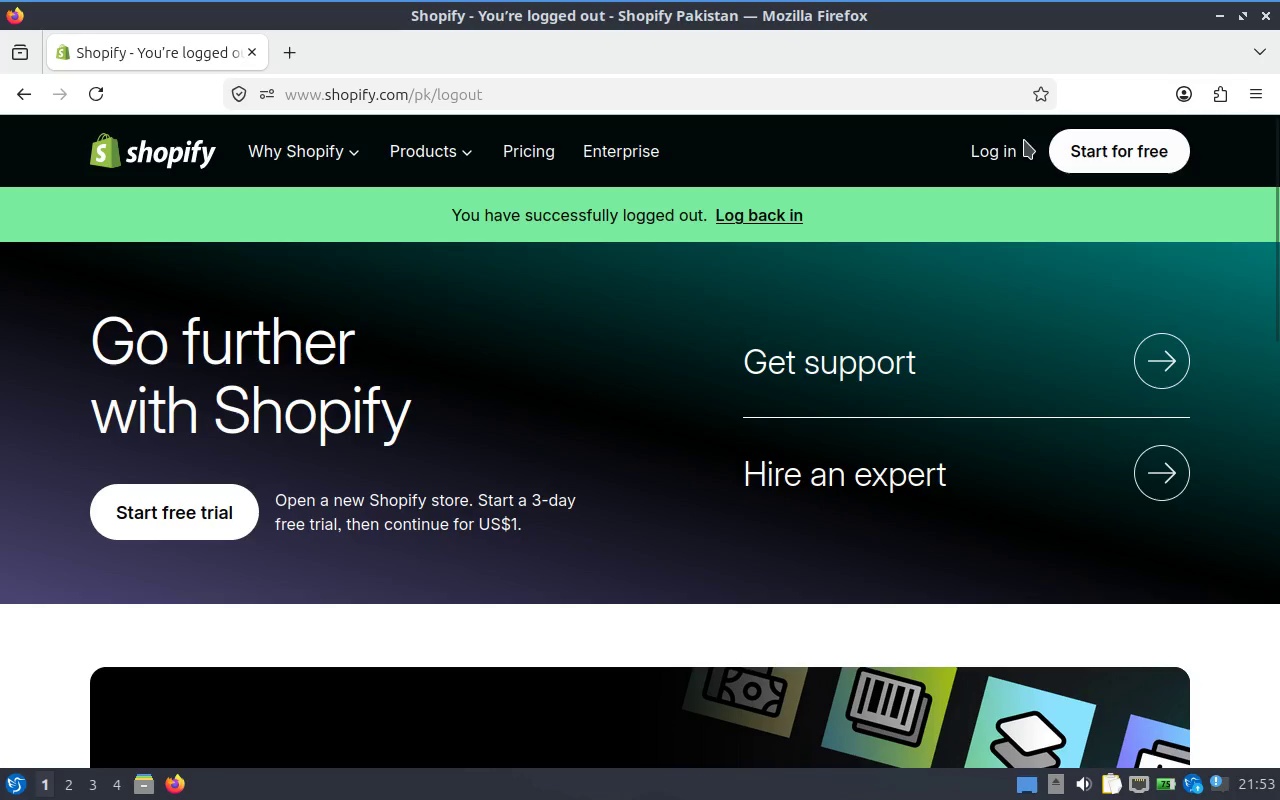 
left_click([996, 142])
 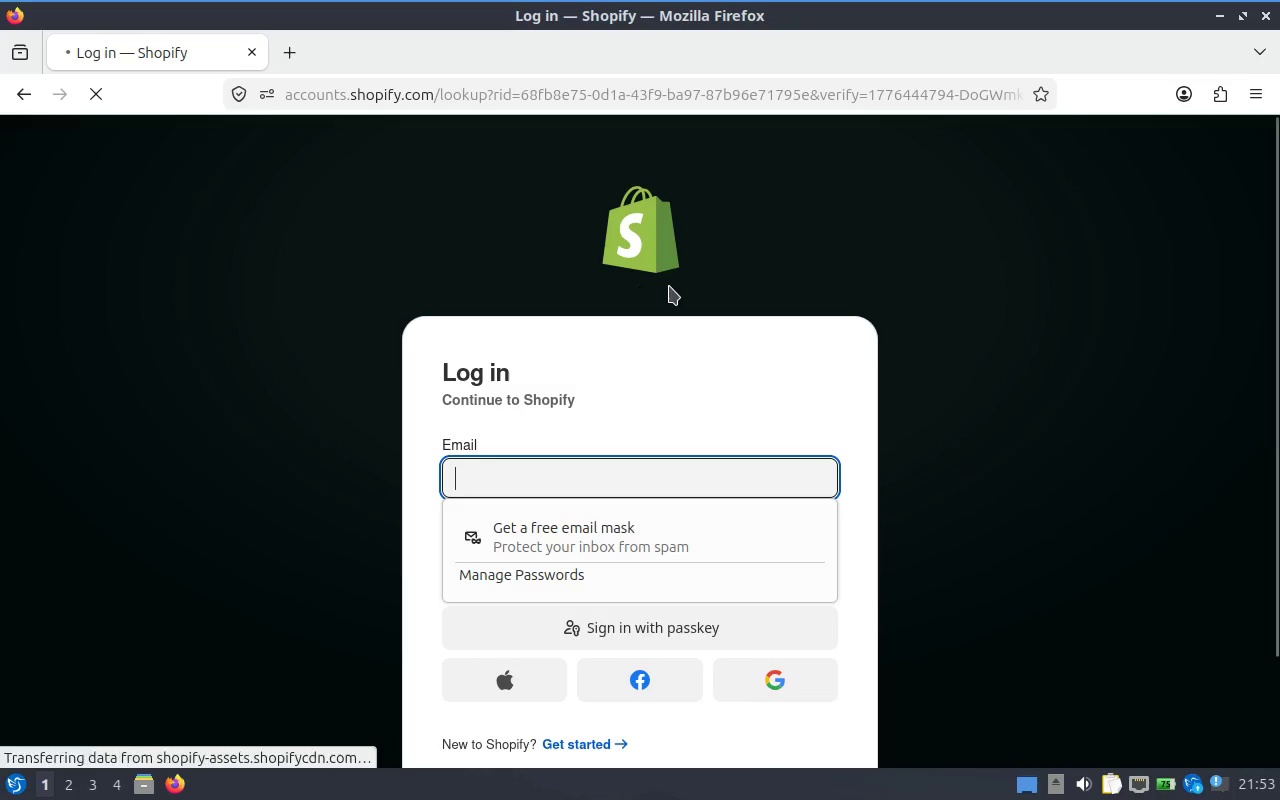 
left_click([777, 667])
 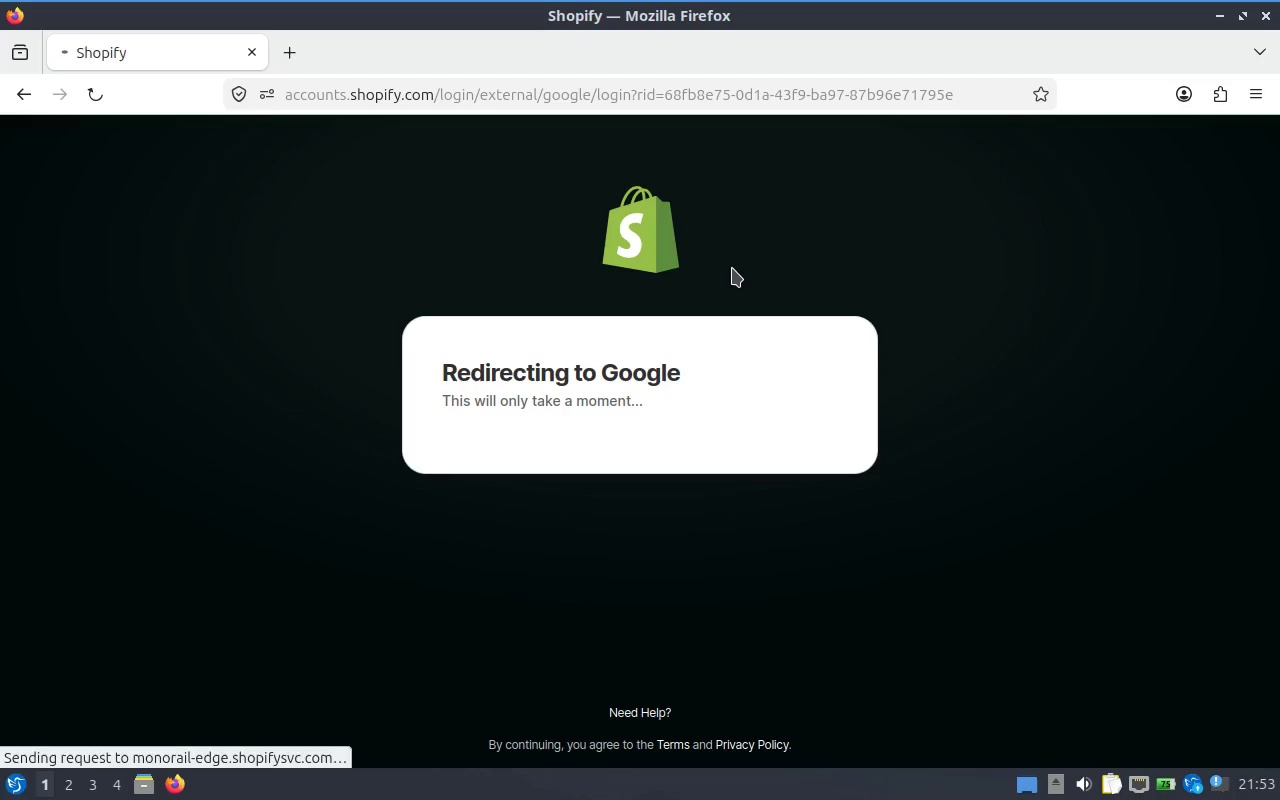 
mouse_move([720, 333])
 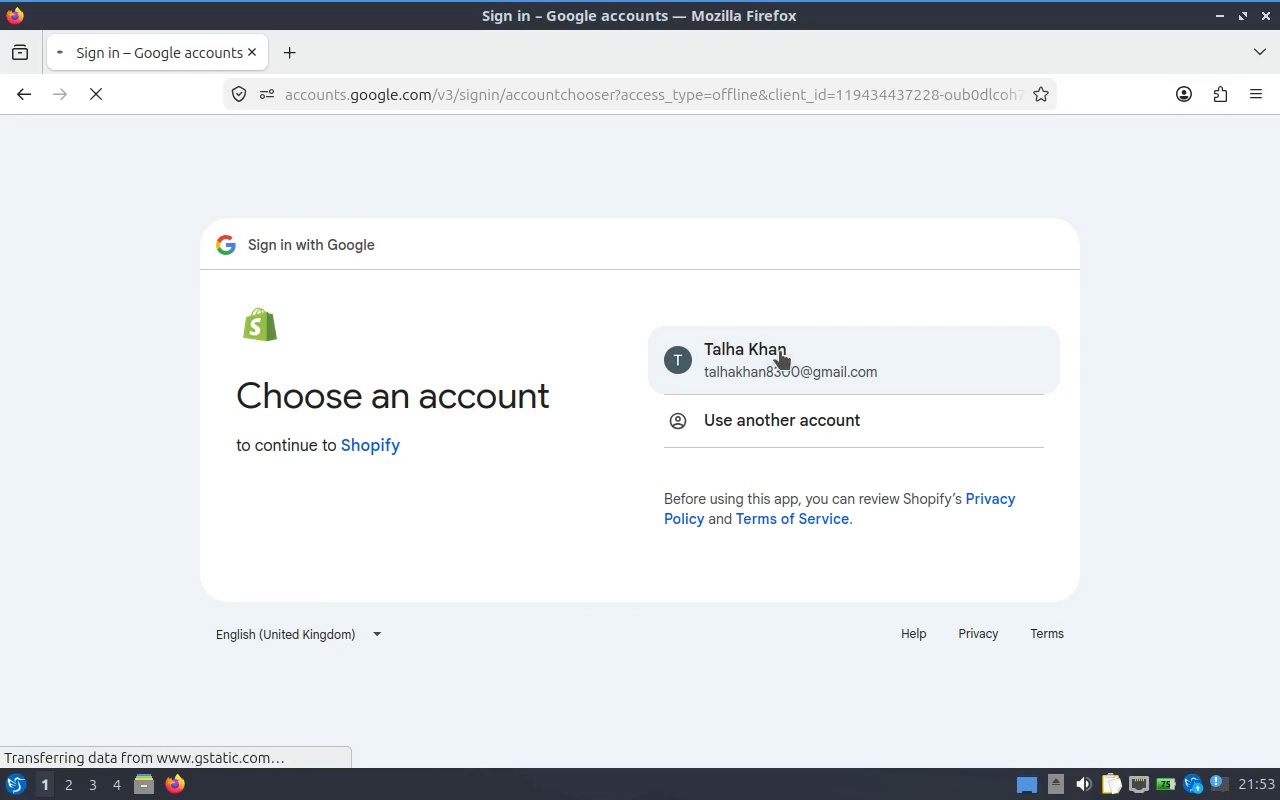 
left_click([780, 351])
 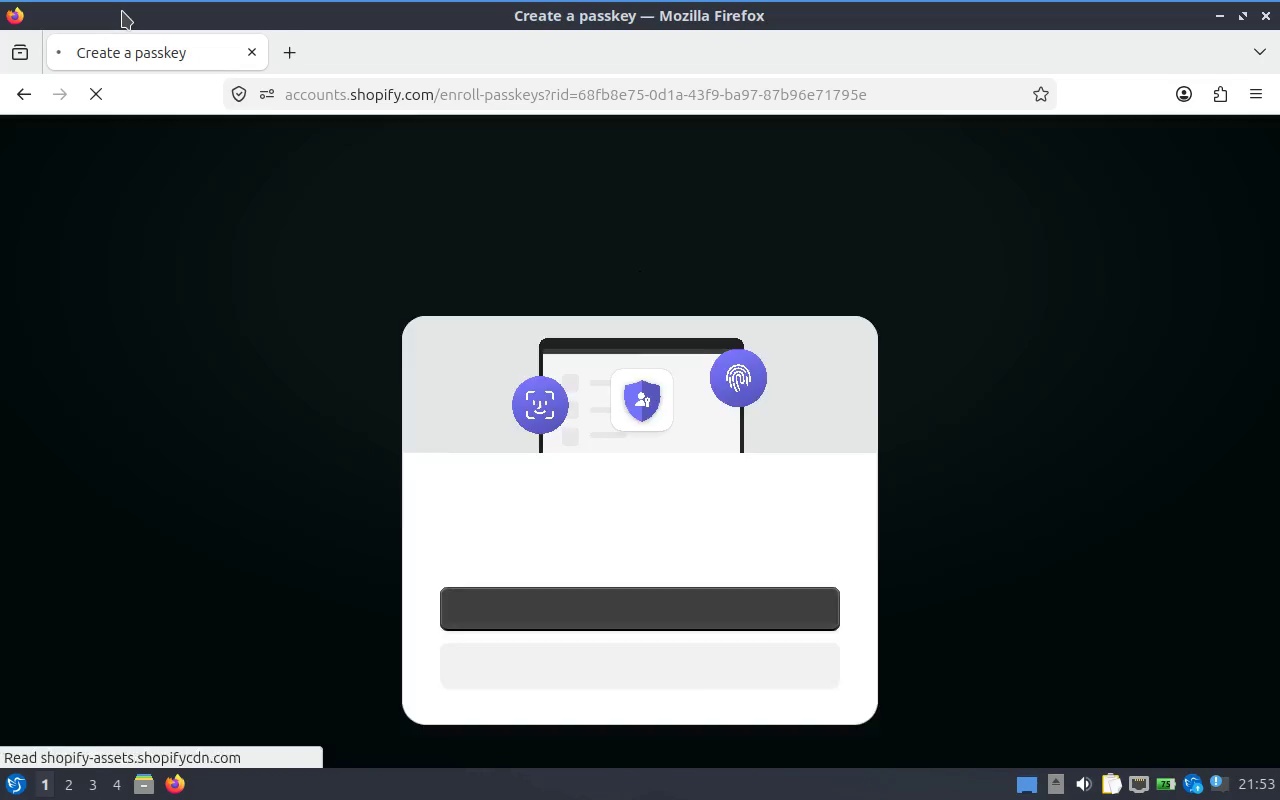 
wait(6.08)
 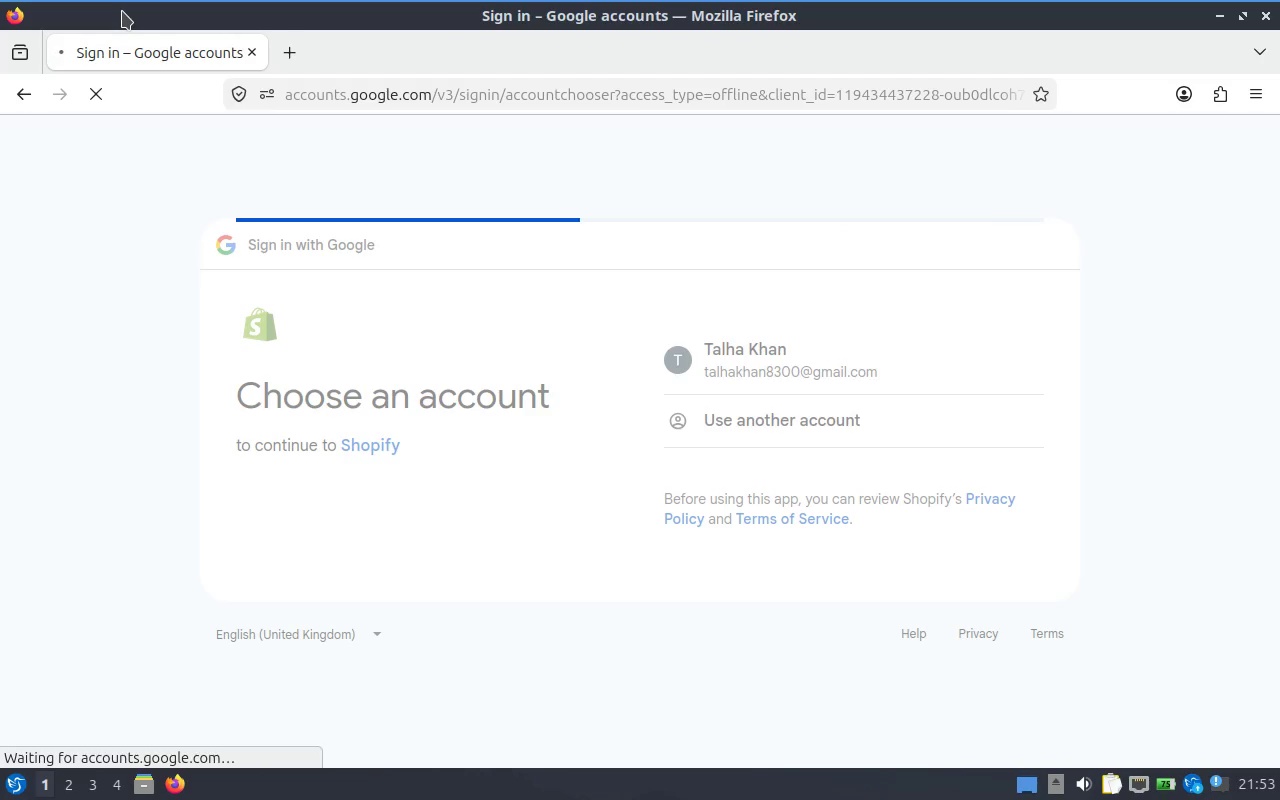 
left_click([739, 664])
 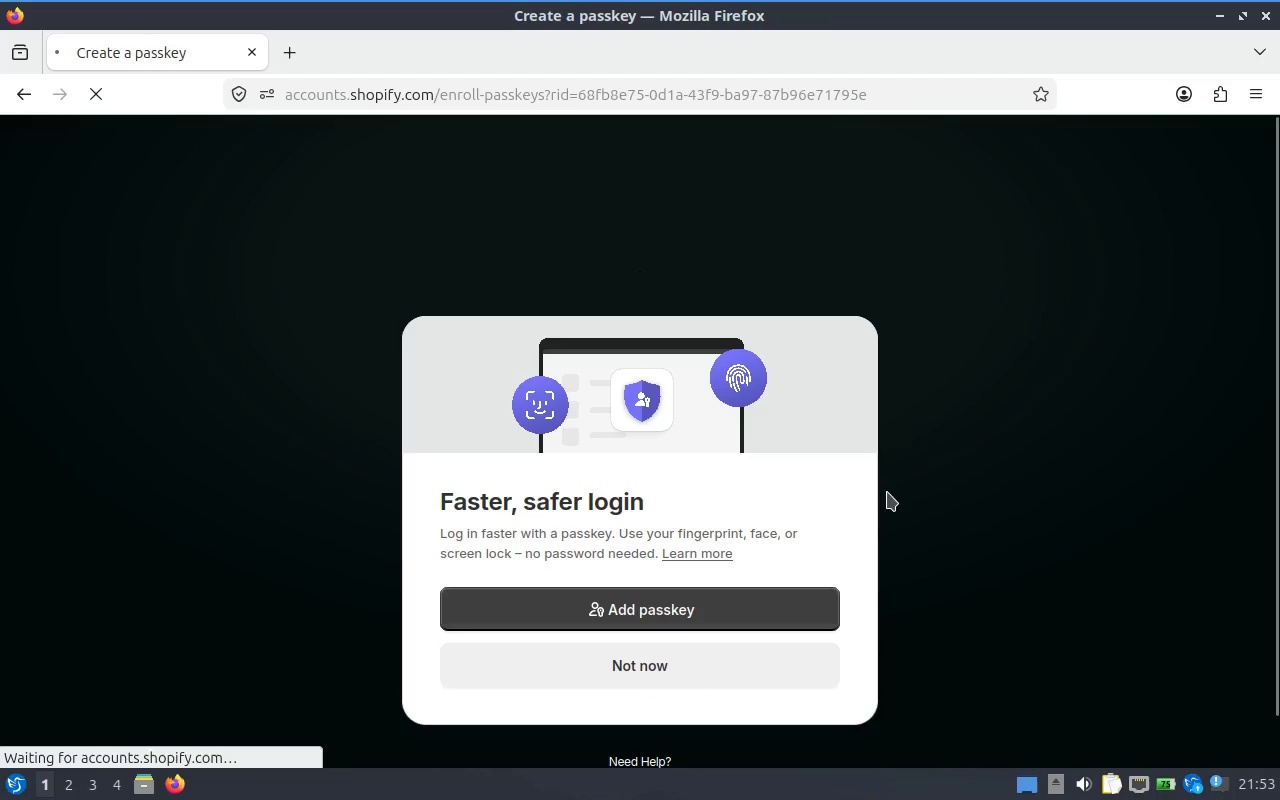 
scroll: coordinate [825, 496], scroll_direction: down, amount: 2.0
 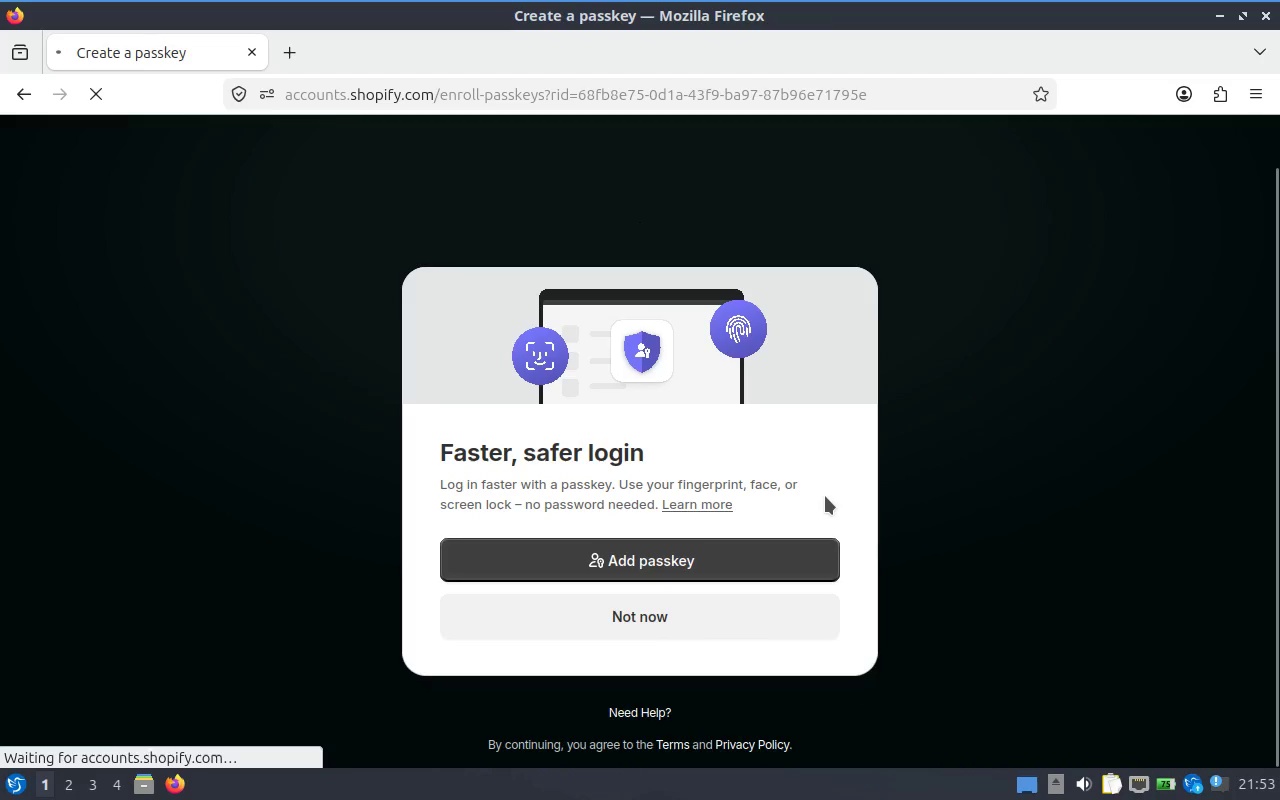 
scroll: coordinate [825, 496], scroll_direction: up, amount: 1.0
 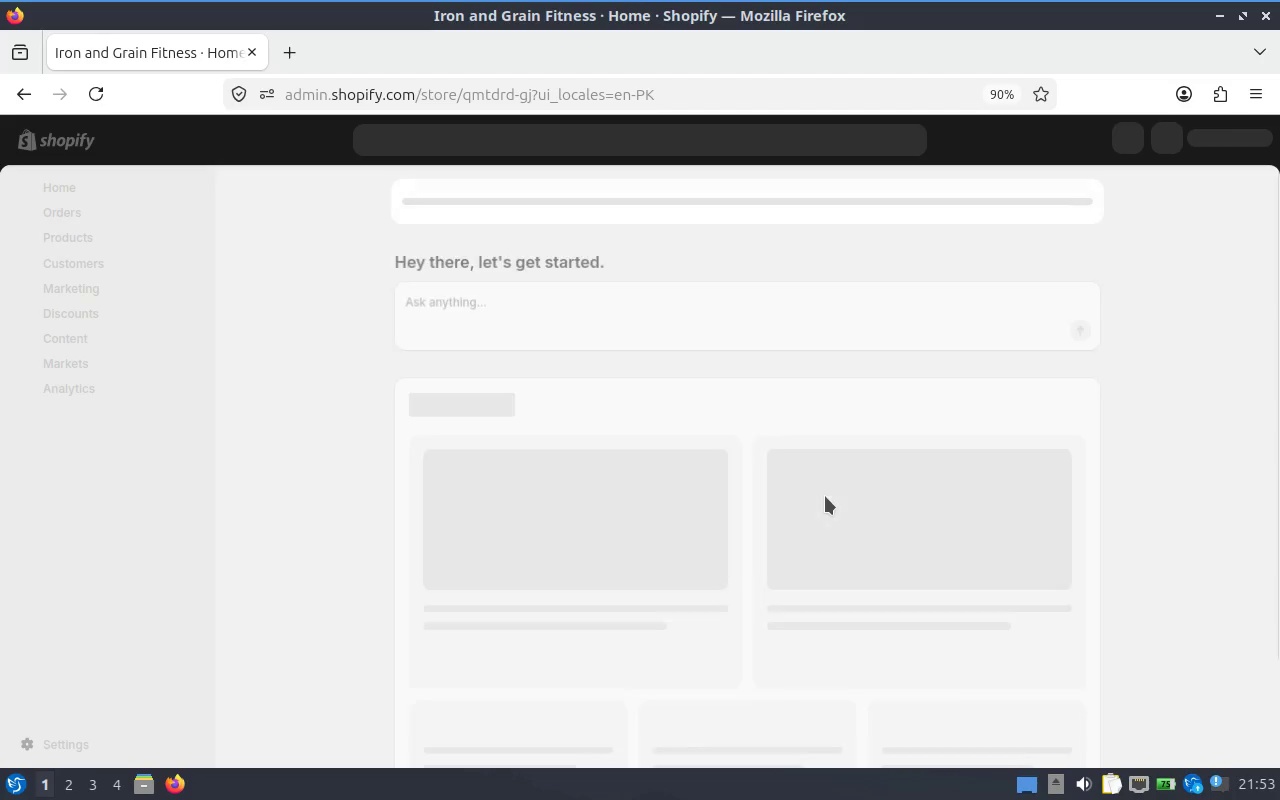 
wait(7.14)
 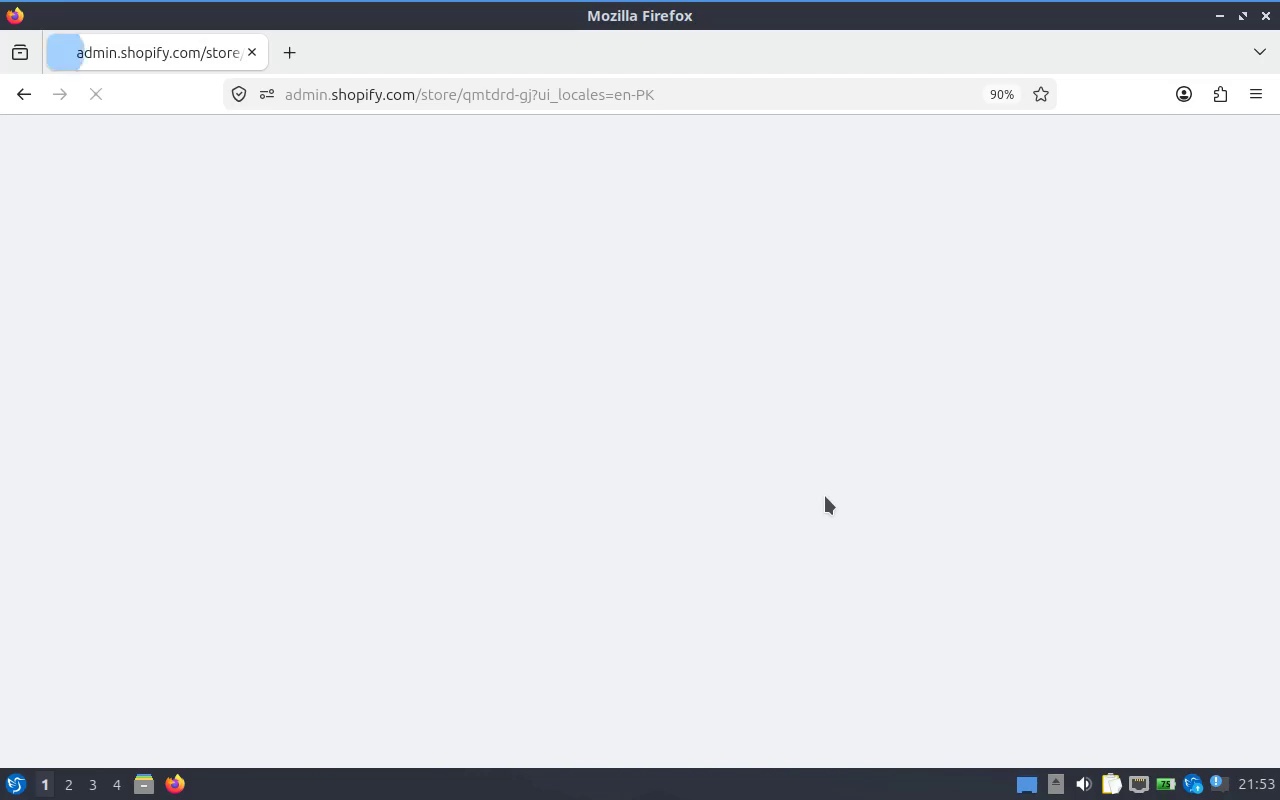 
left_click([1229, 140])
 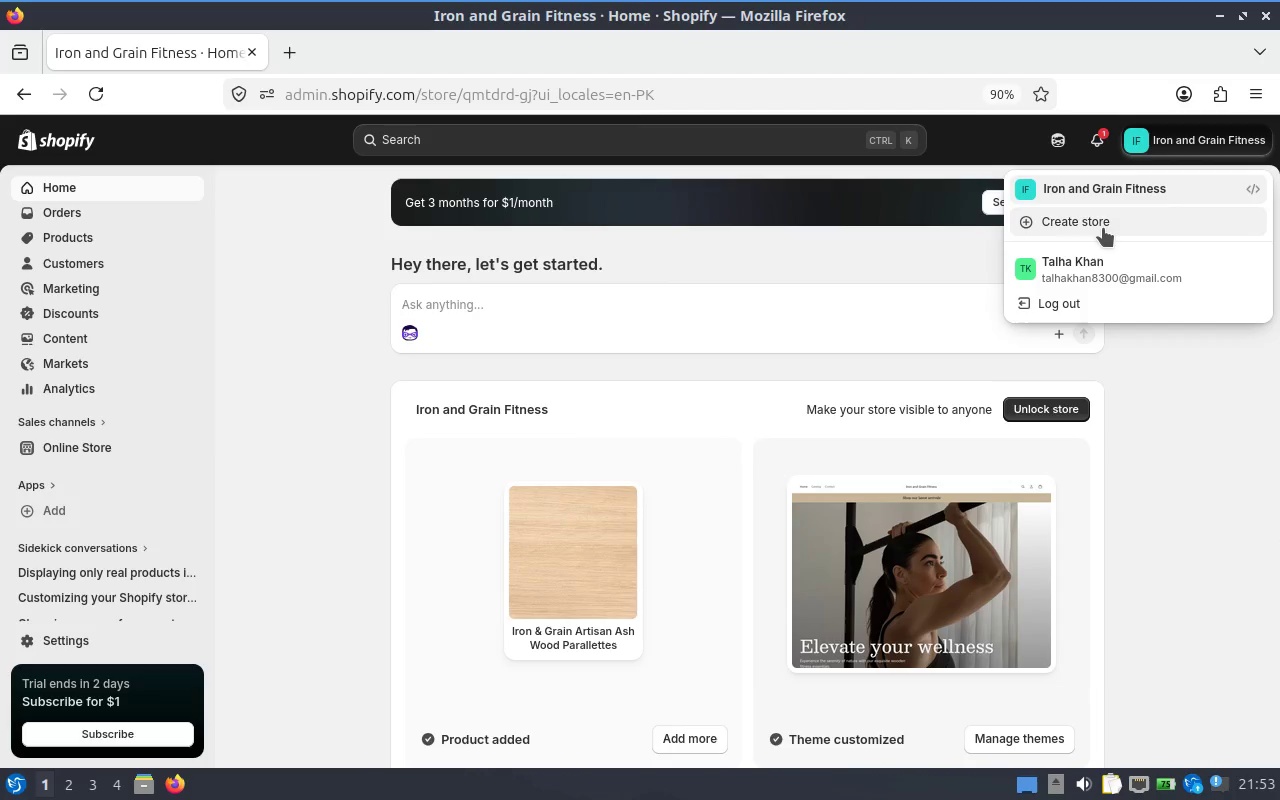 
left_click([1076, 228])
 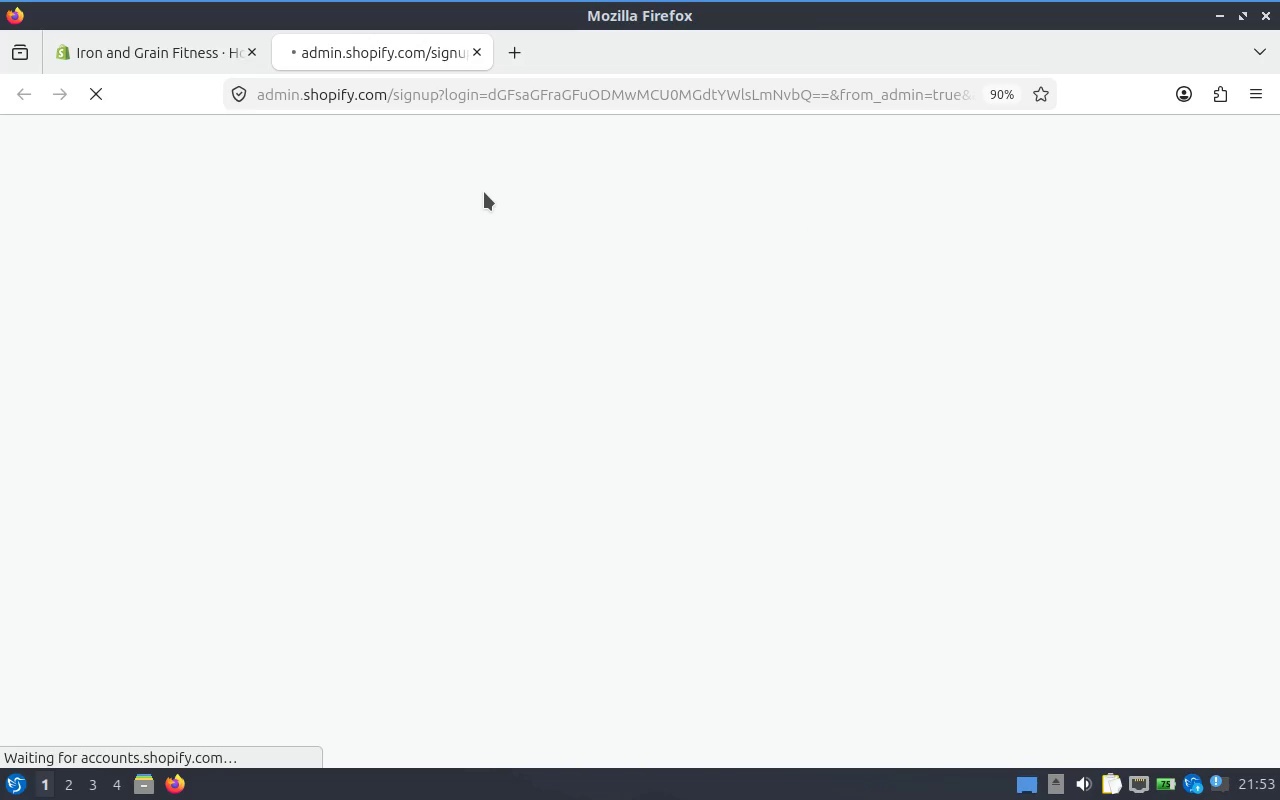 
mouse_move([254, 56])
 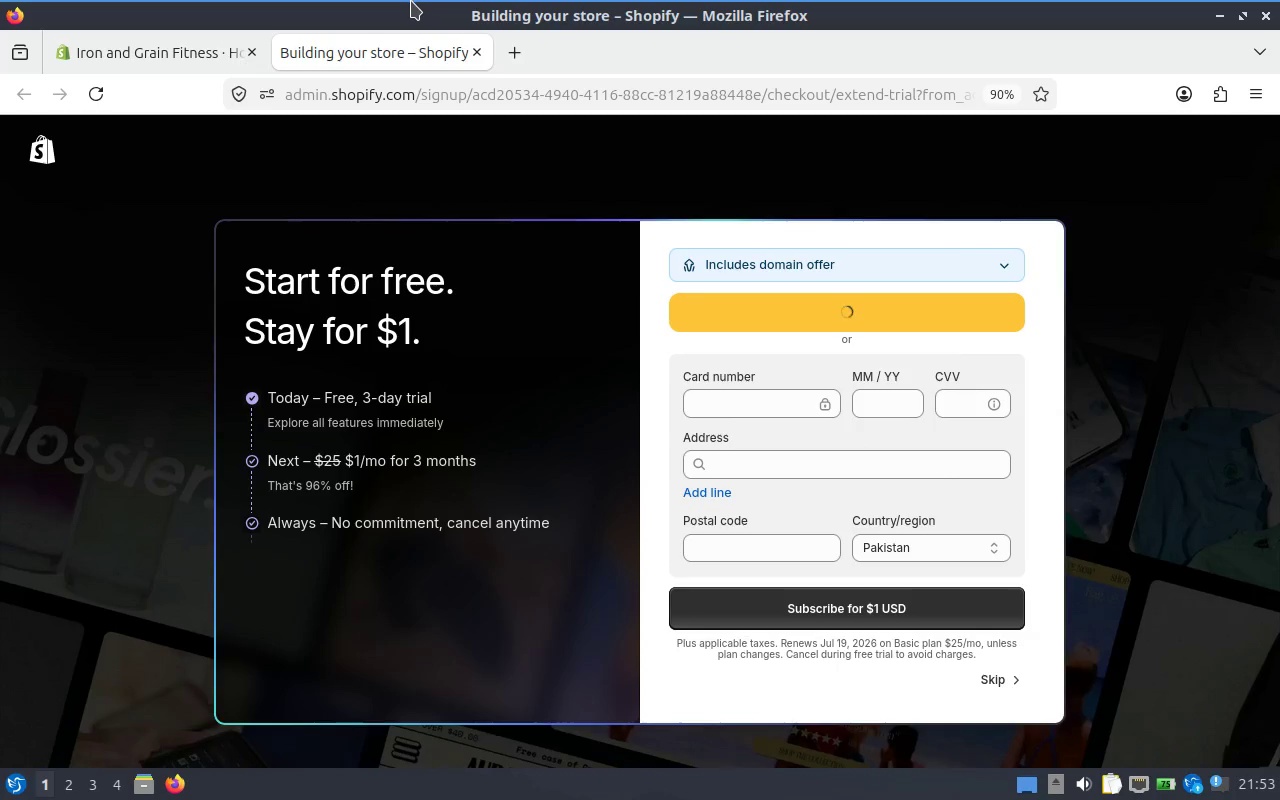 
wait(11.48)
 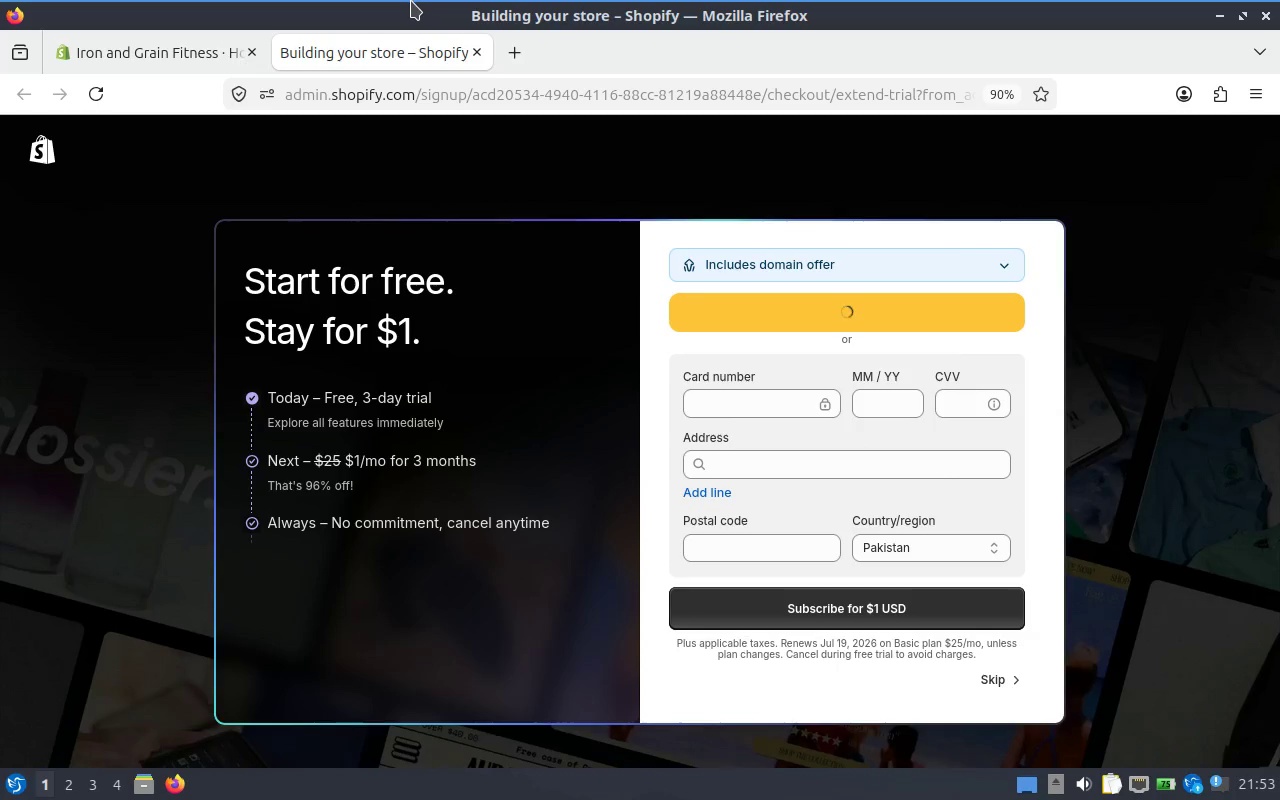 
left_click([997, 671])
 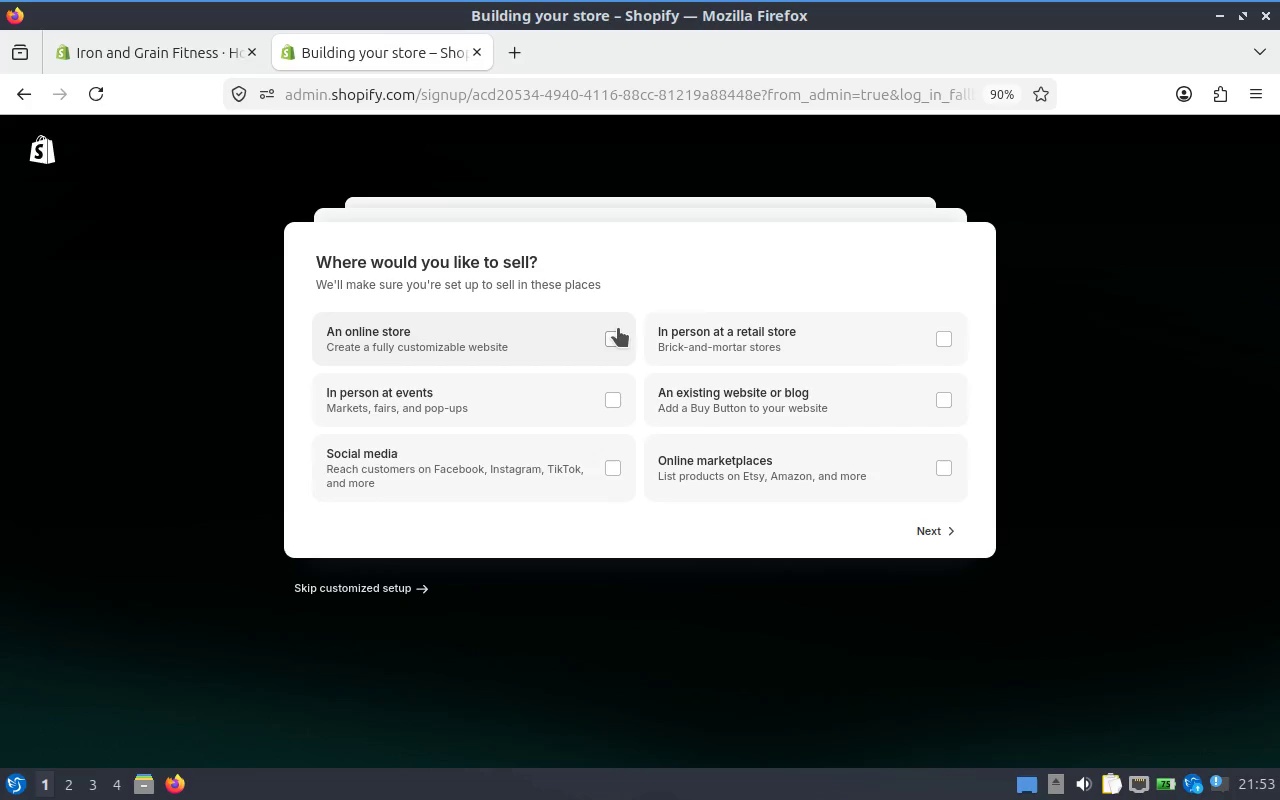 
left_click([911, 535])
 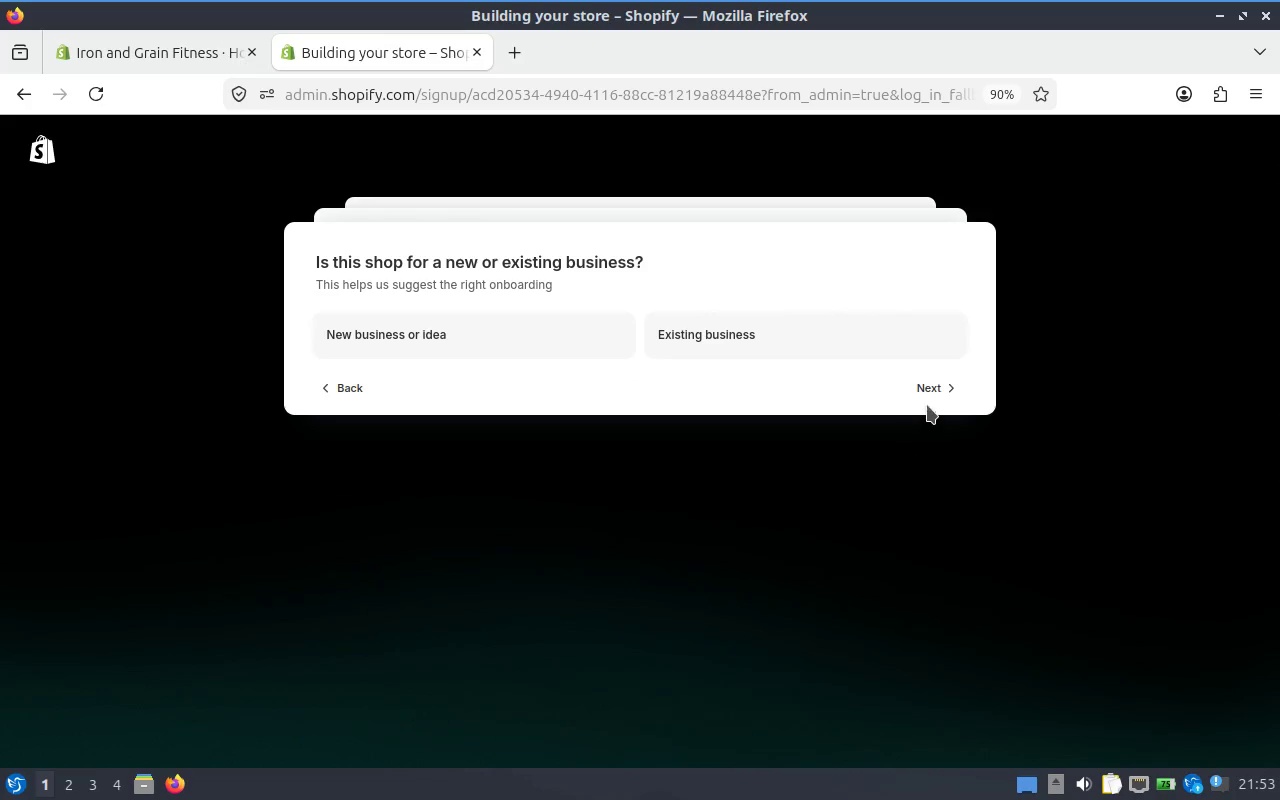 
left_click([931, 398])
 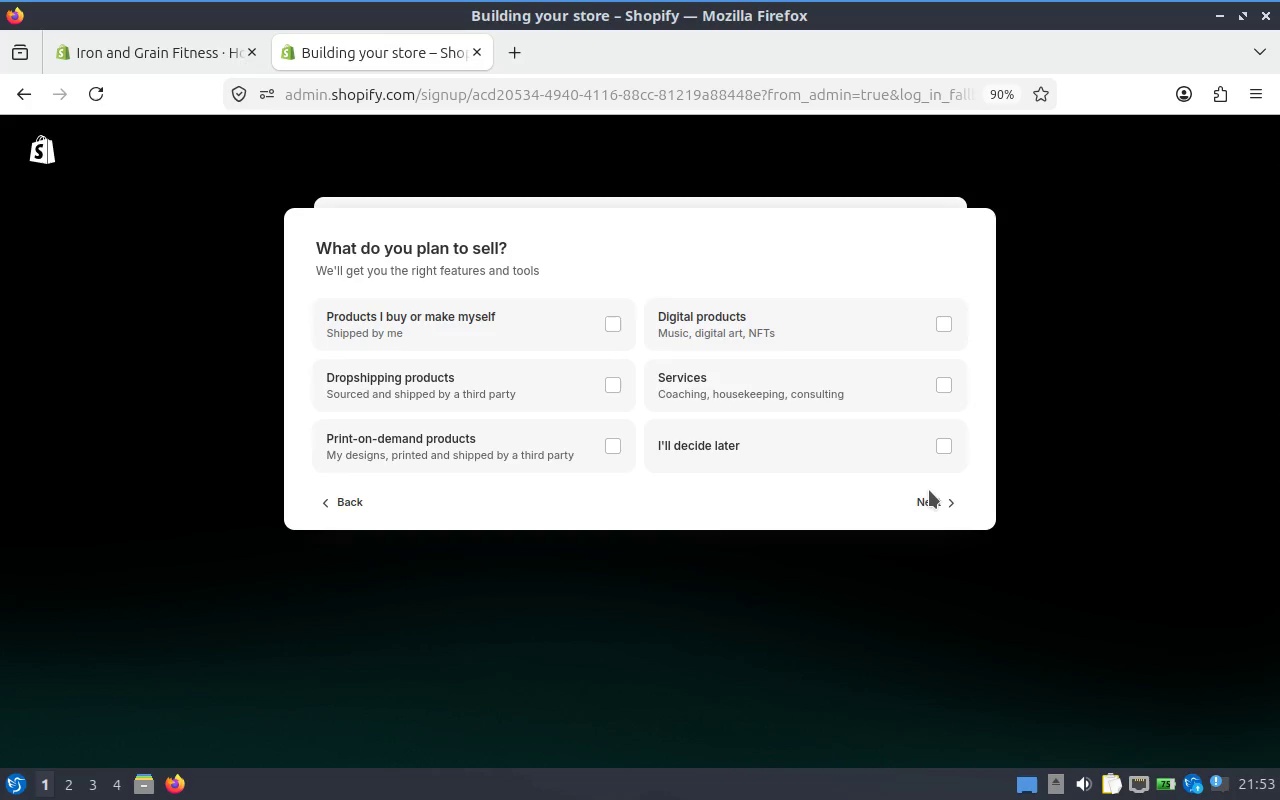 
left_click([930, 444])
 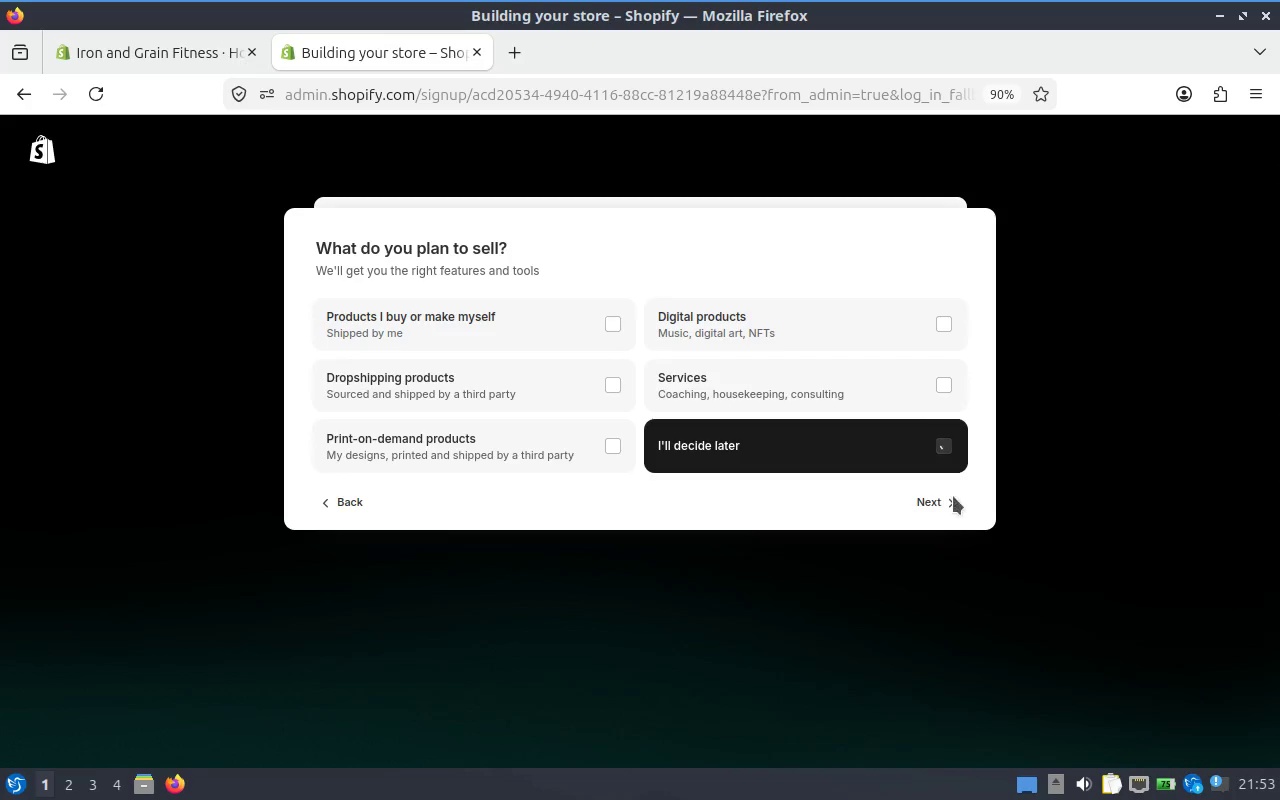 
left_click([955, 501])
 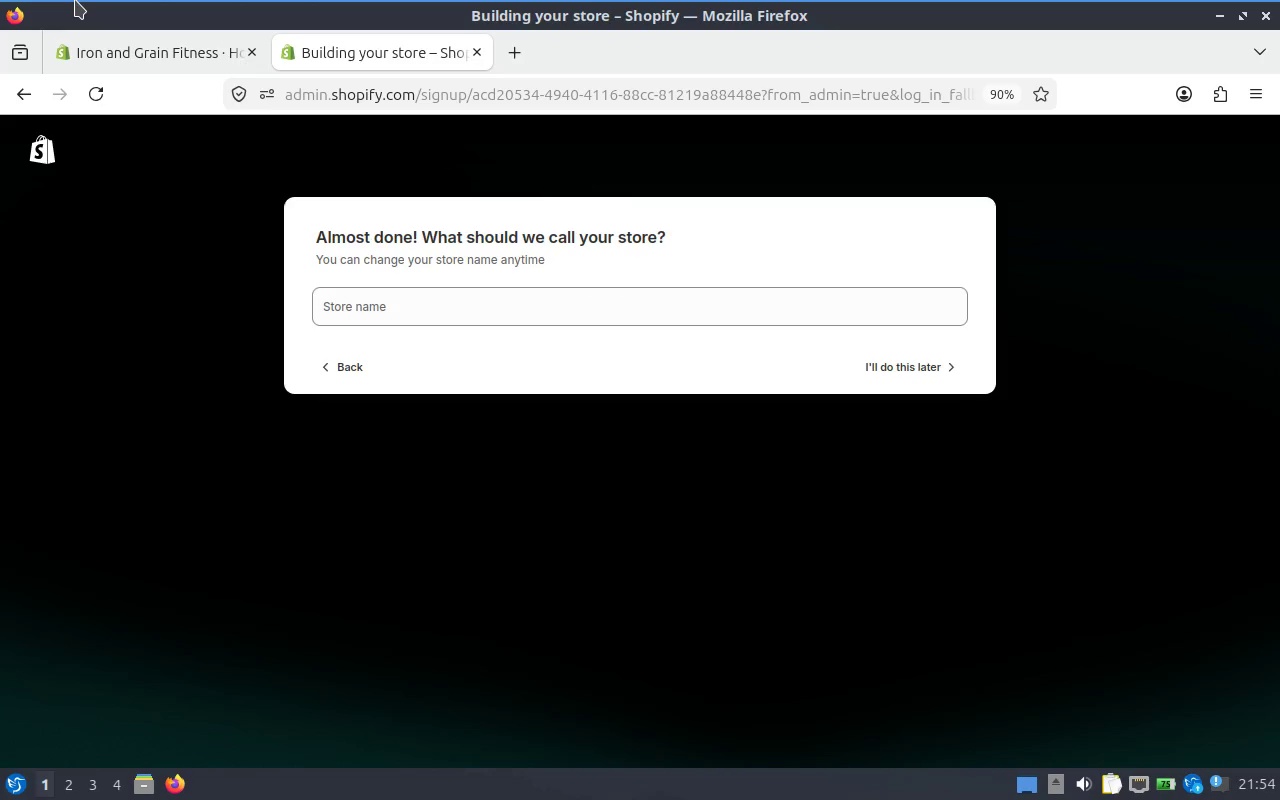 
wait(18.69)
 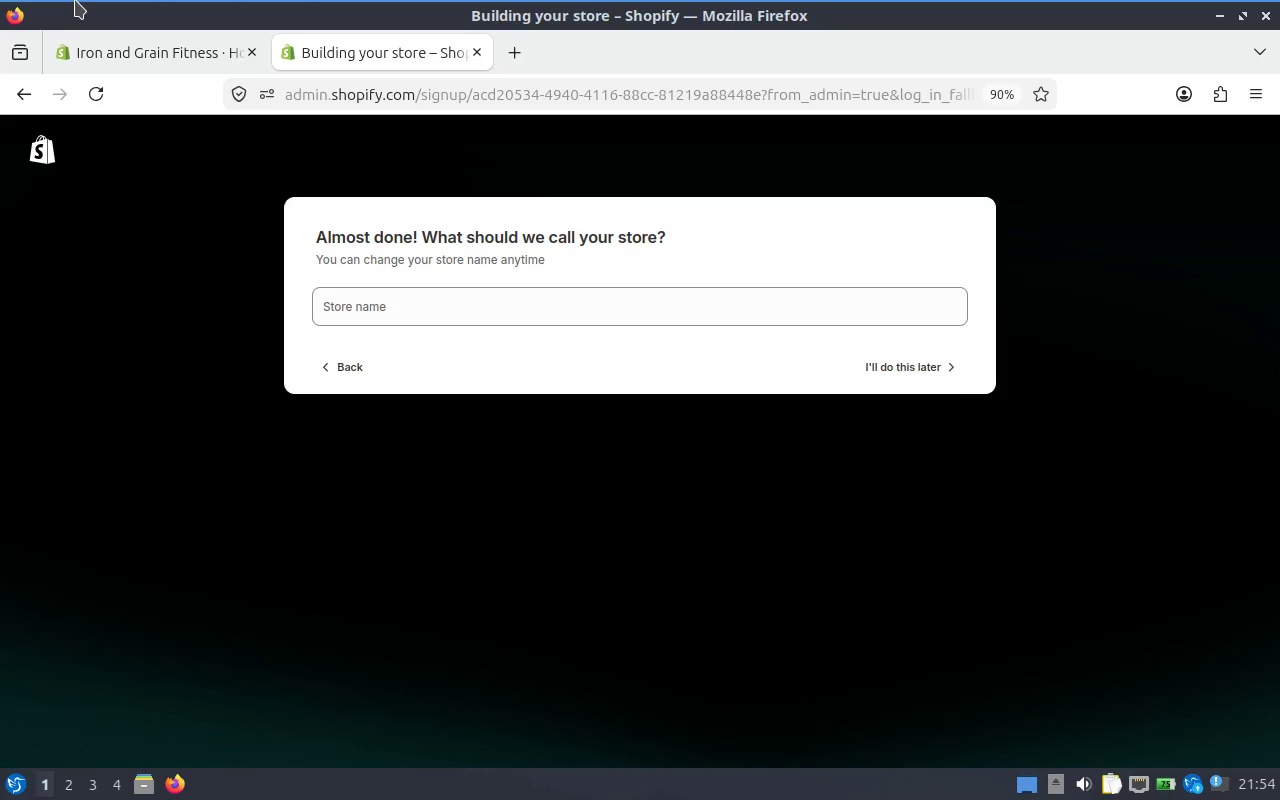 
left_click([422, 282])
 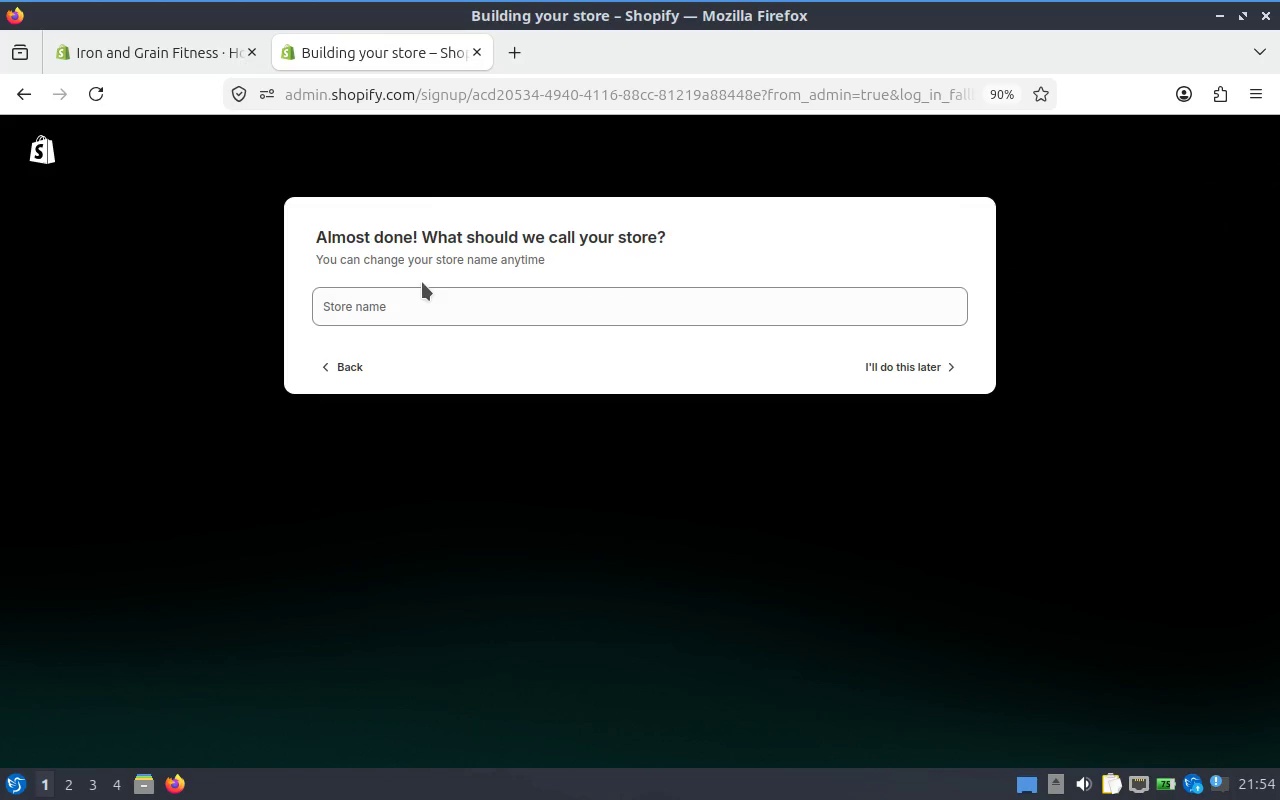 
left_click([425, 297])
 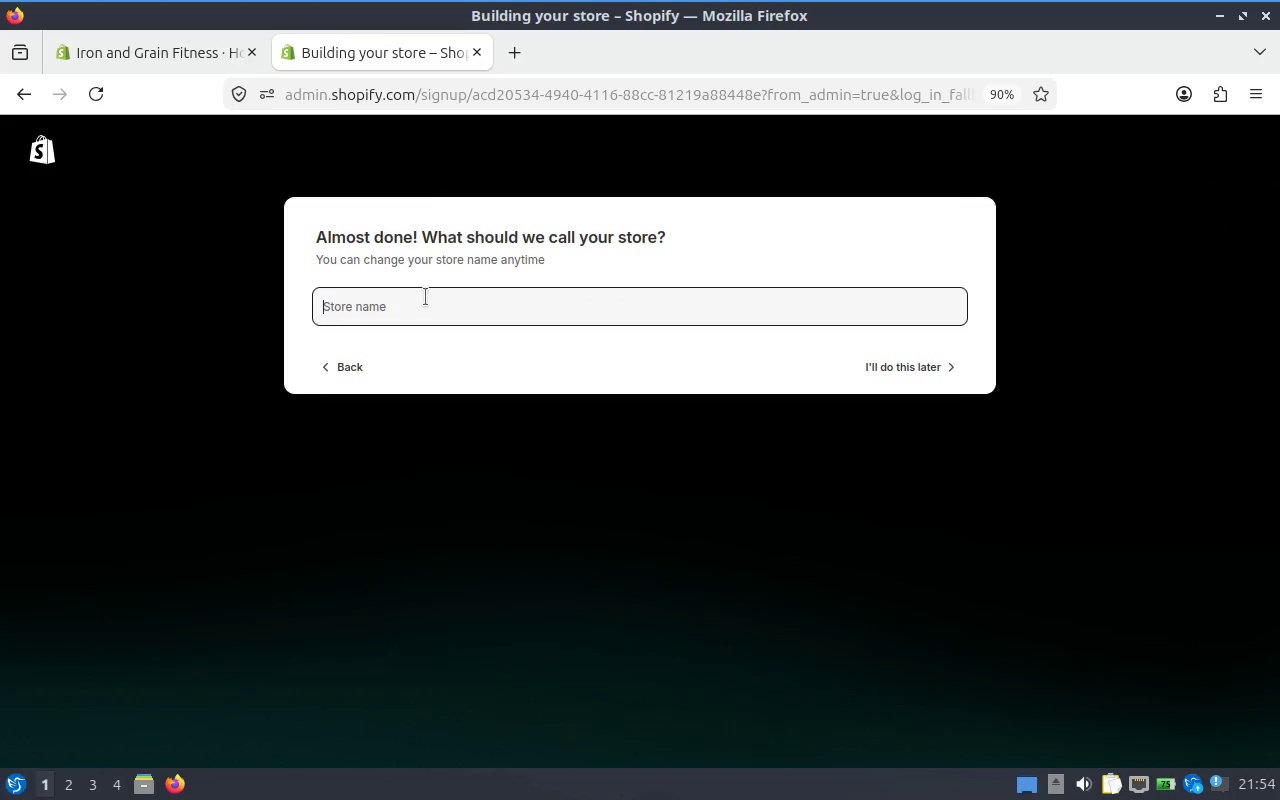 
type(Iron & Ivy )
 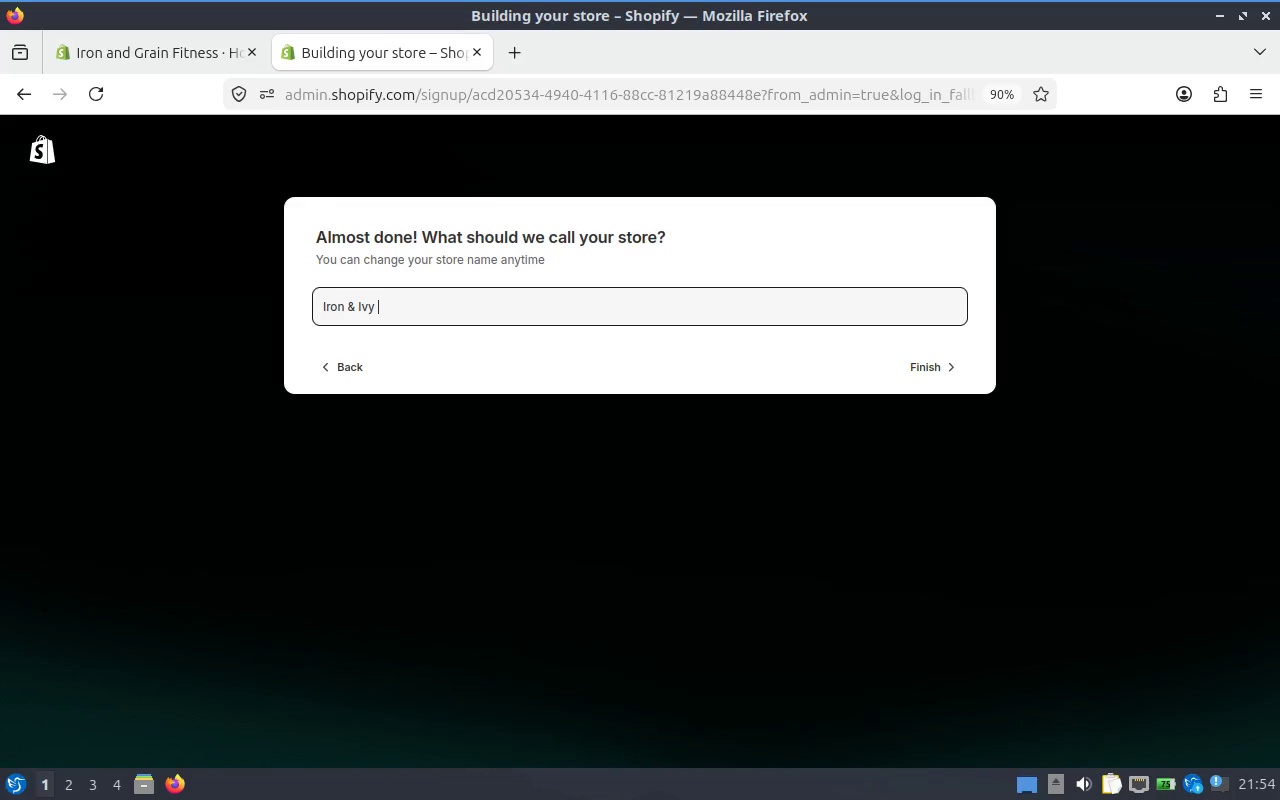 
type(co)
key(Backspace)
key(Backspace)
type(Collection)
 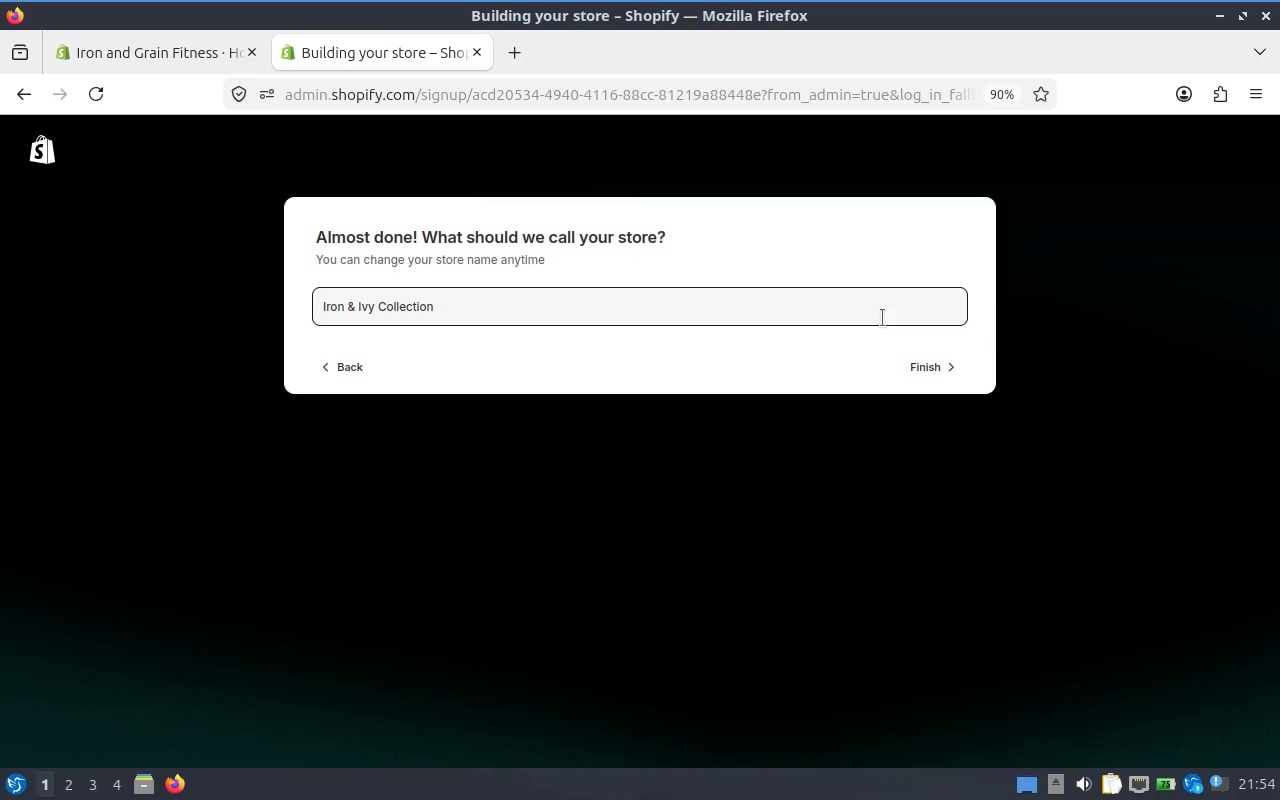 
left_click([915, 356])
 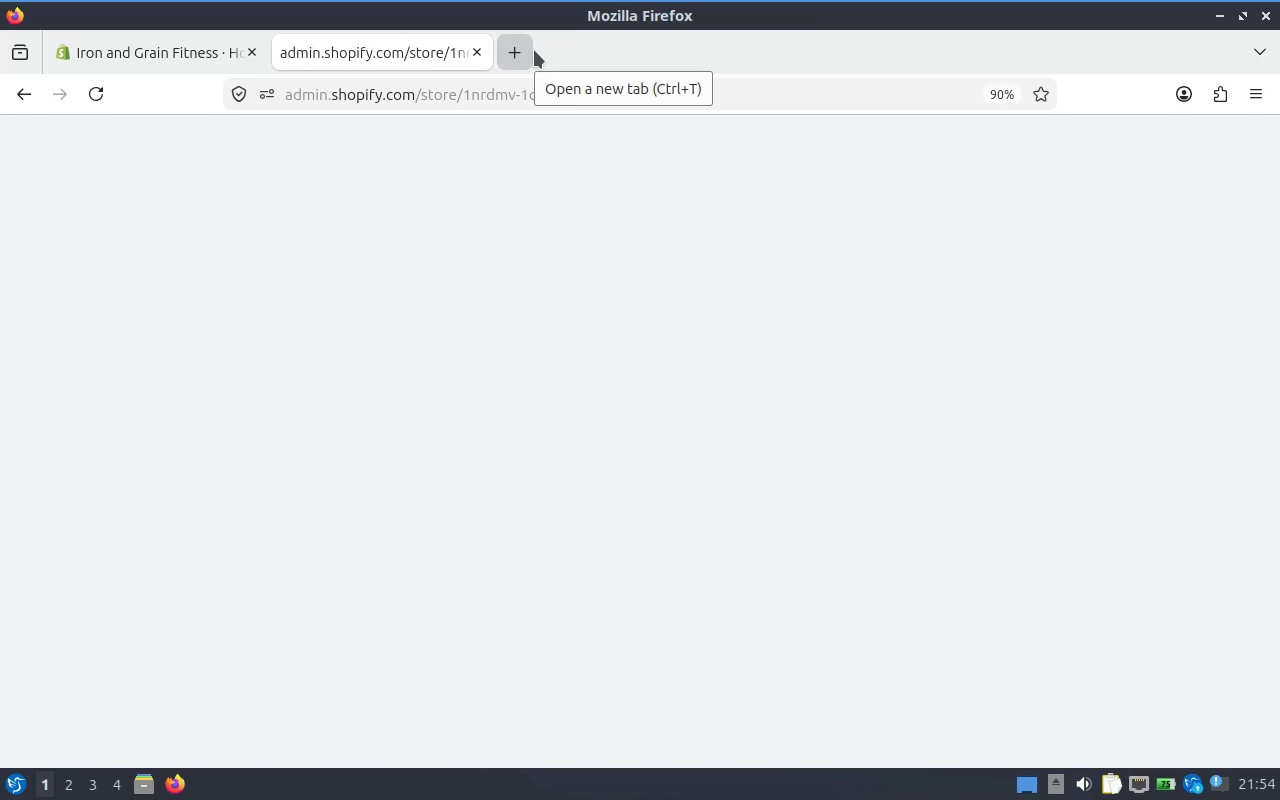 
wait(7.09)
 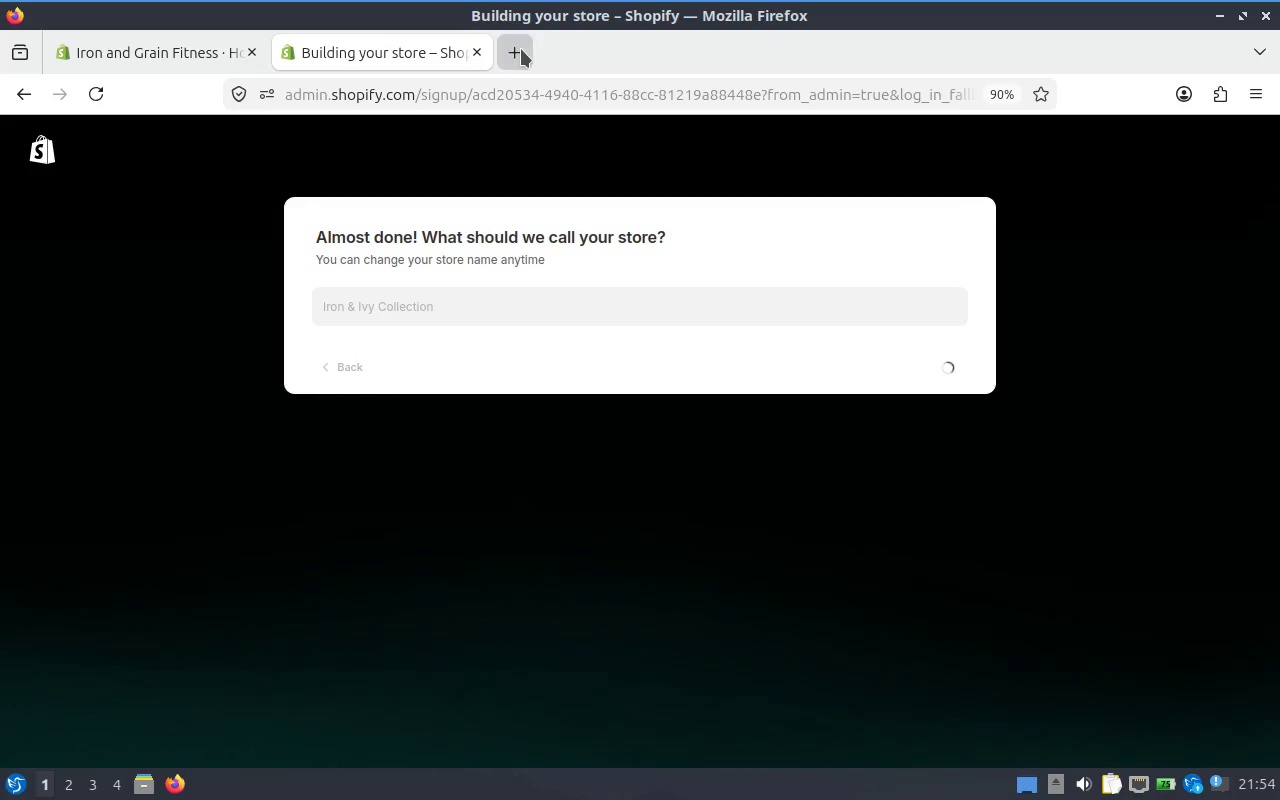 
mouse_move([279, 58])
 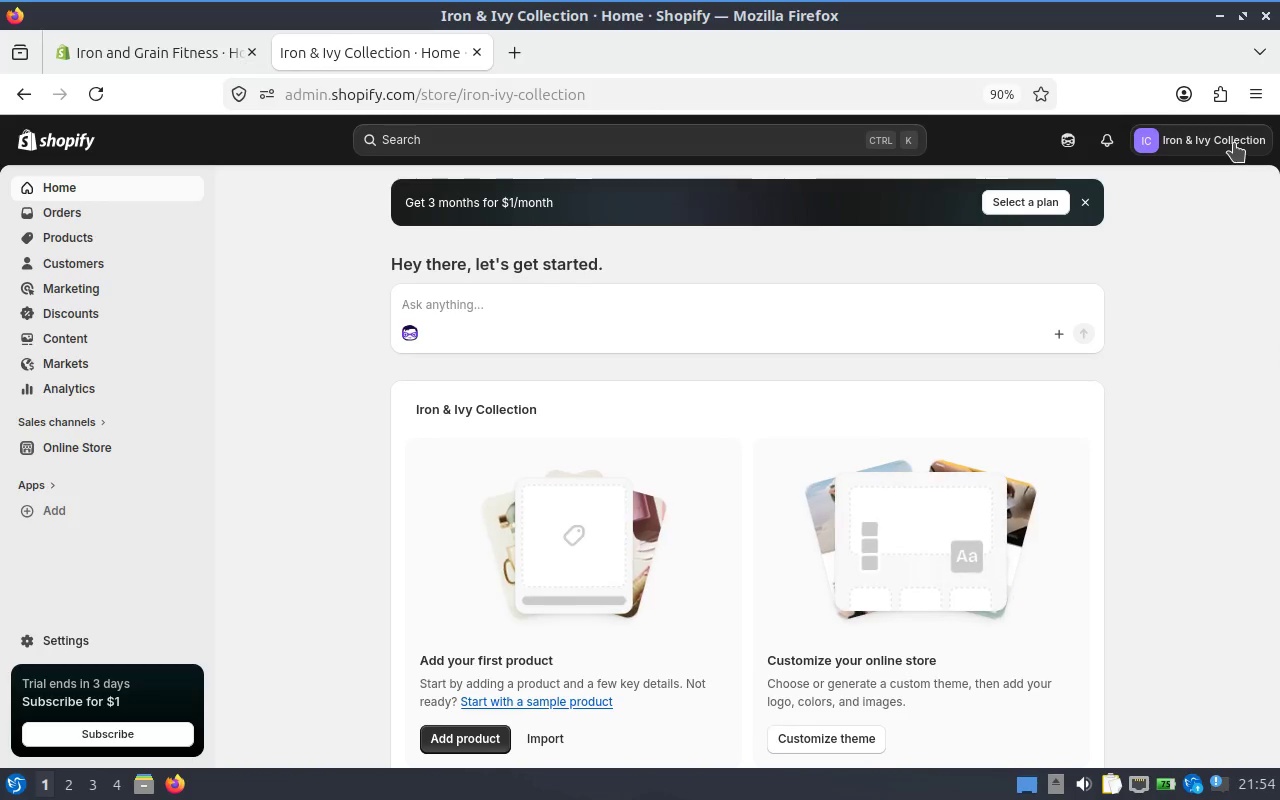 
left_click([1234, 143])
 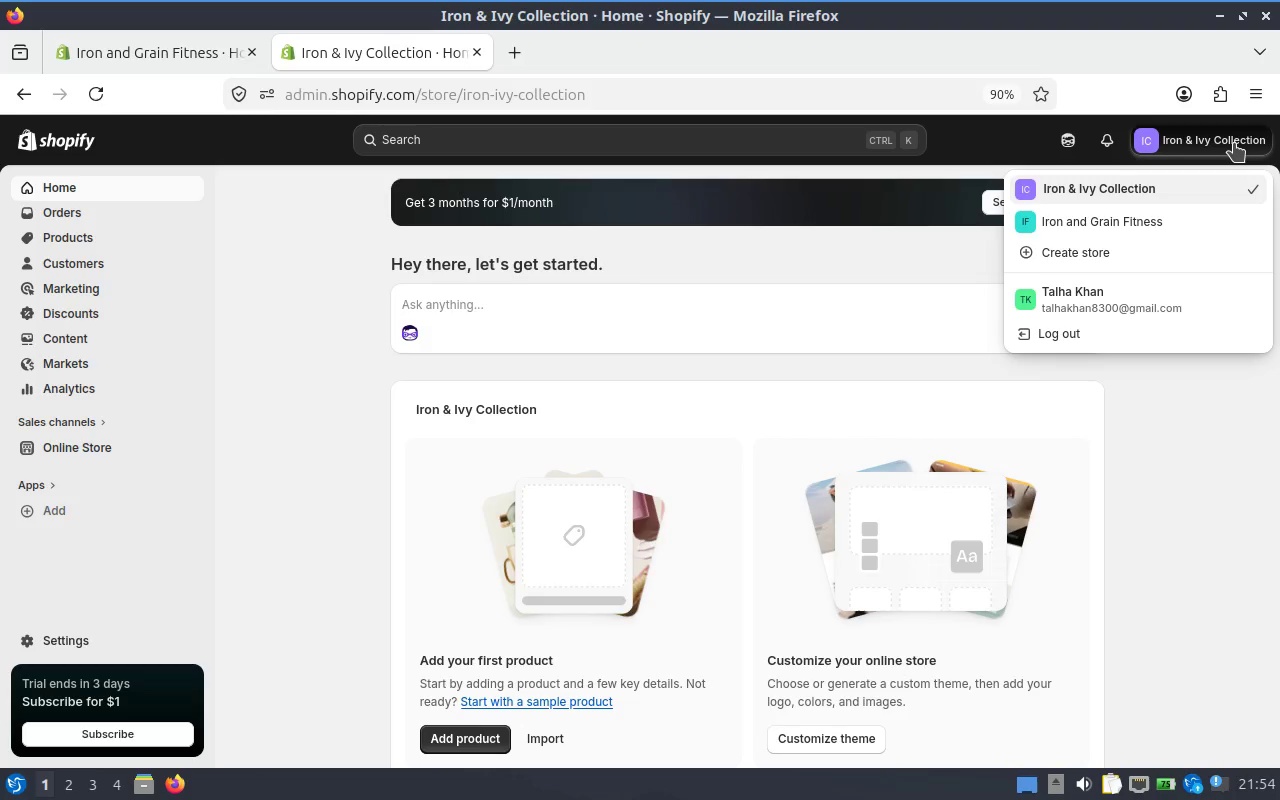 
left_click([1234, 143])
 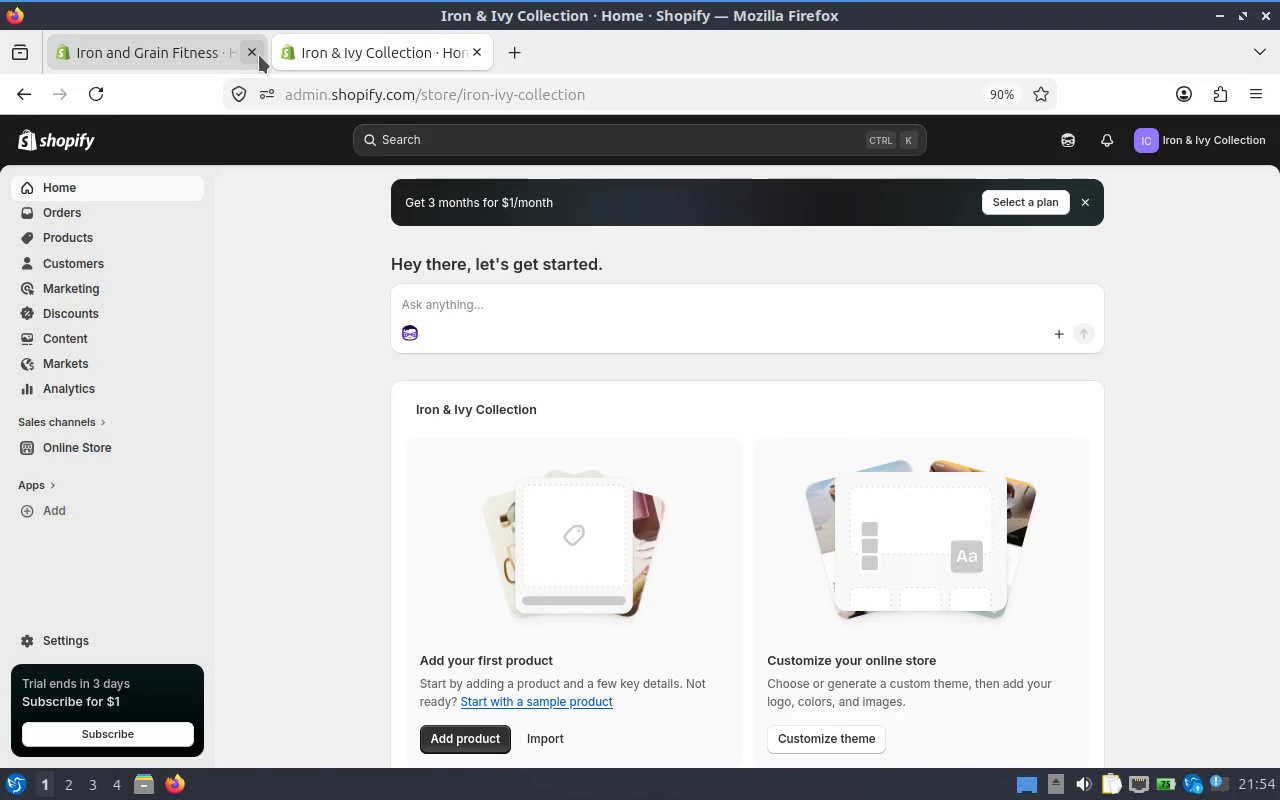 
left_click([259, 55])
 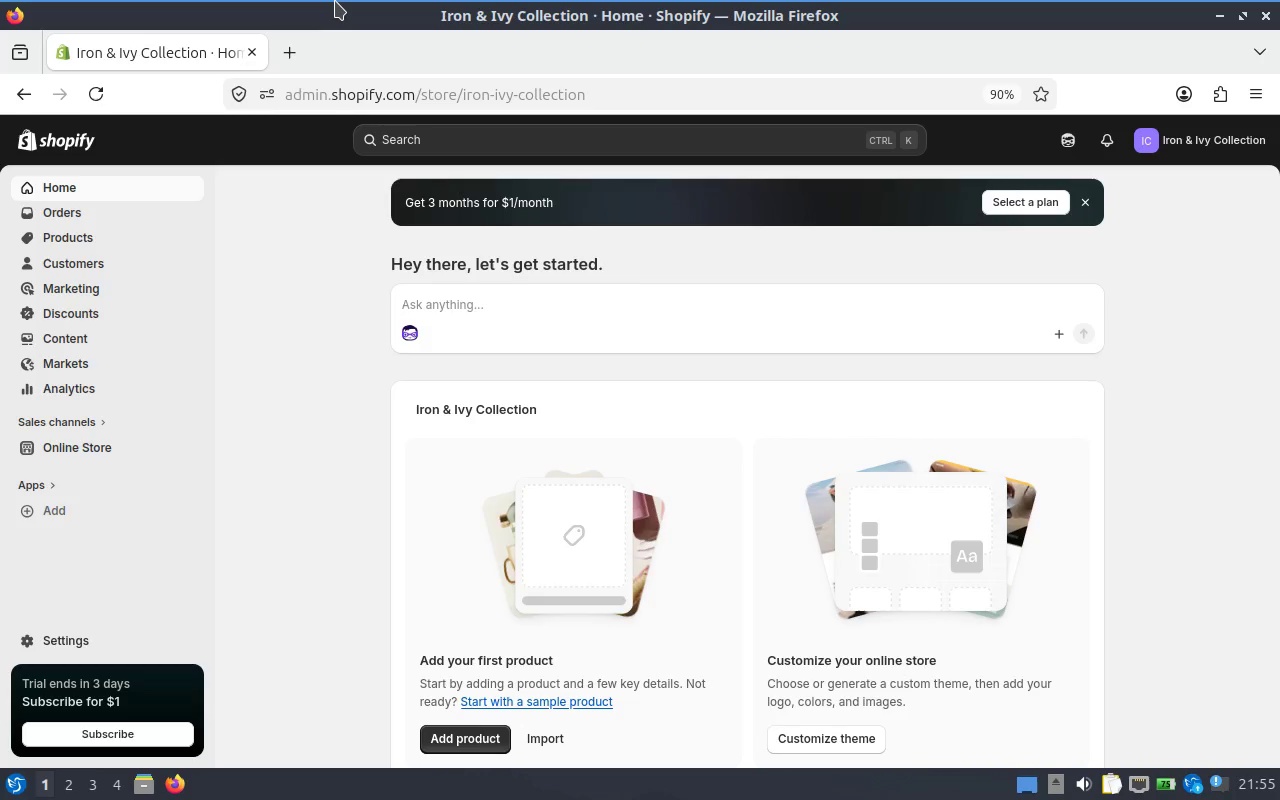 
wait(30.61)
 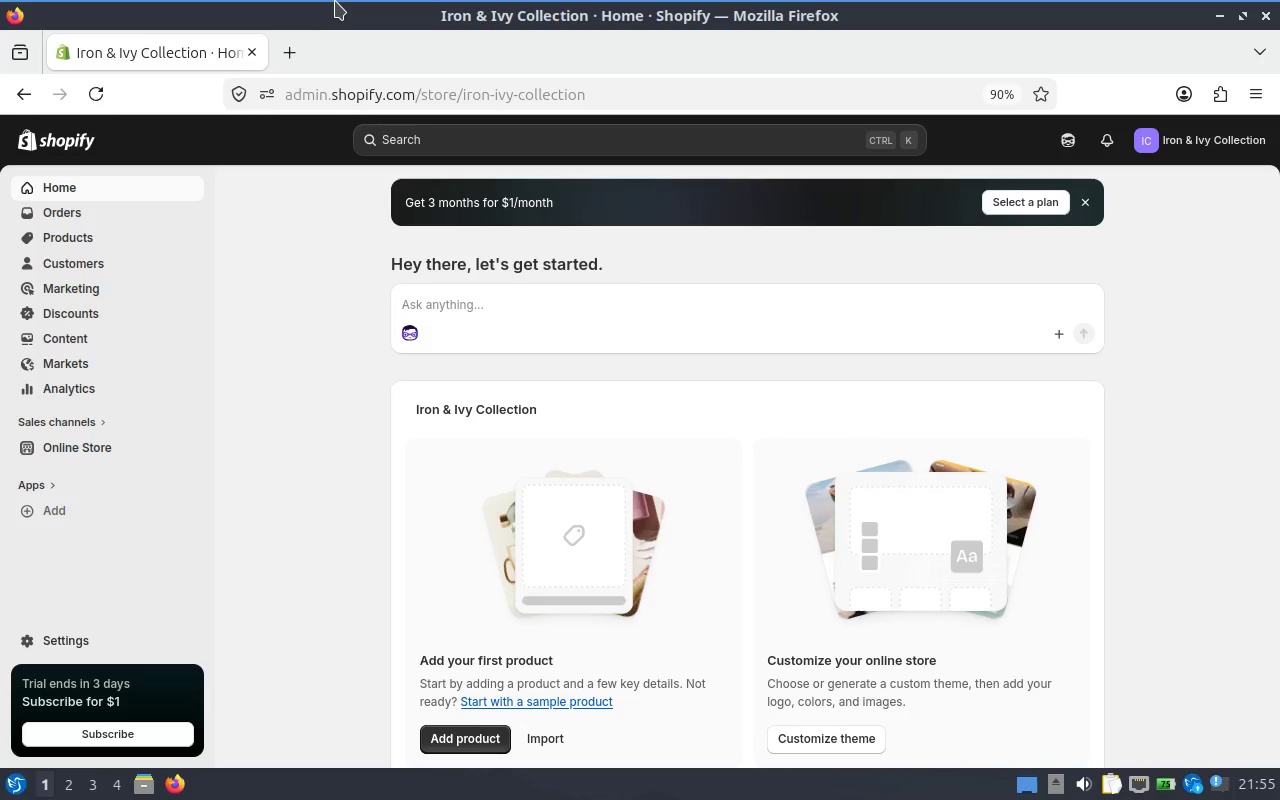 
scroll: coordinate [855, 574], scroll_direction: down, amount: 6.0
 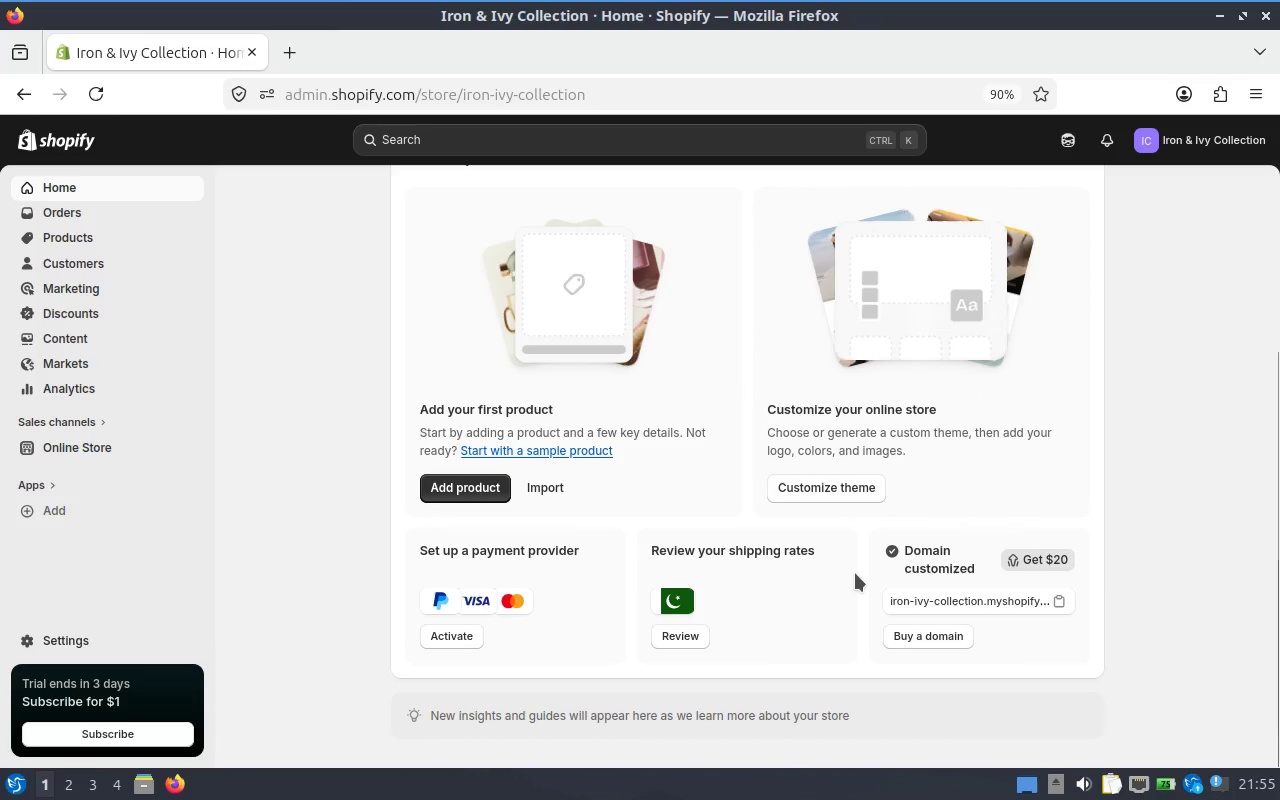 
scroll: coordinate [855, 573], scroll_direction: up, amount: 1.0
 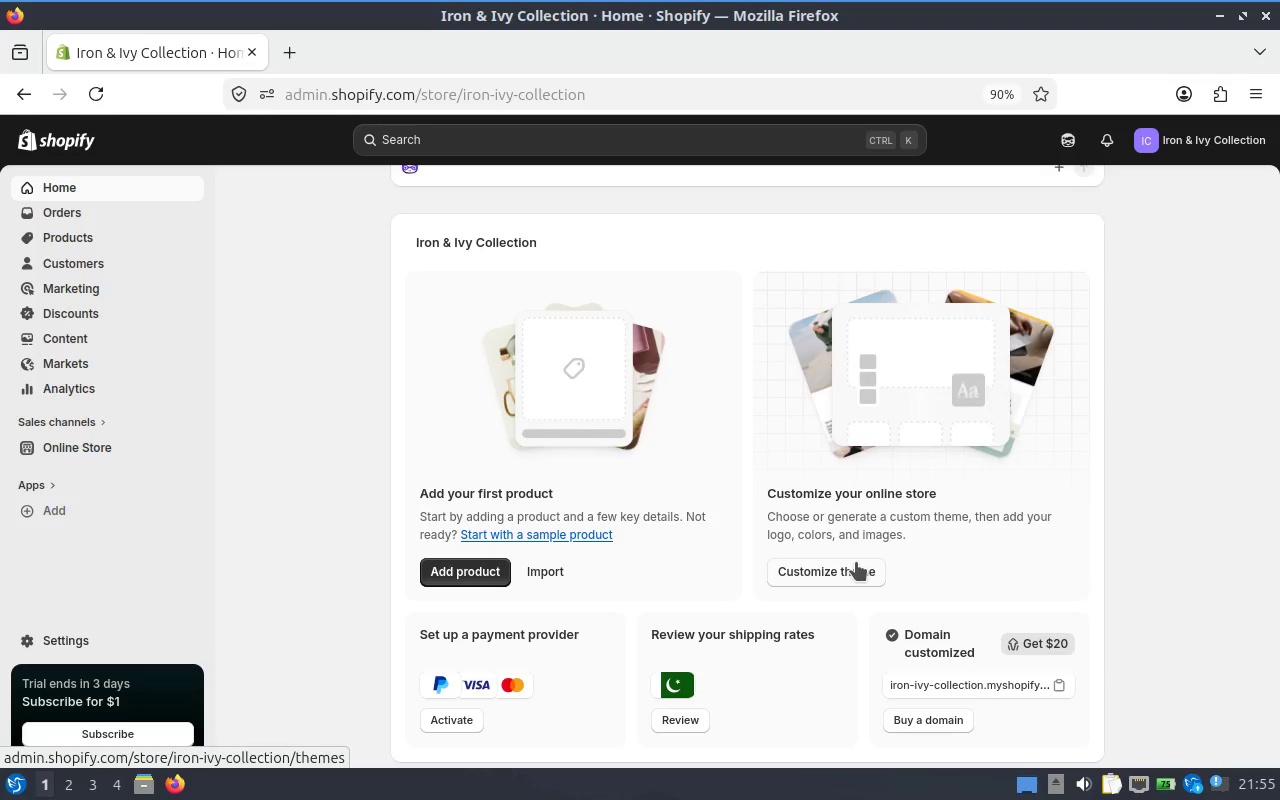 
wait(5.07)
 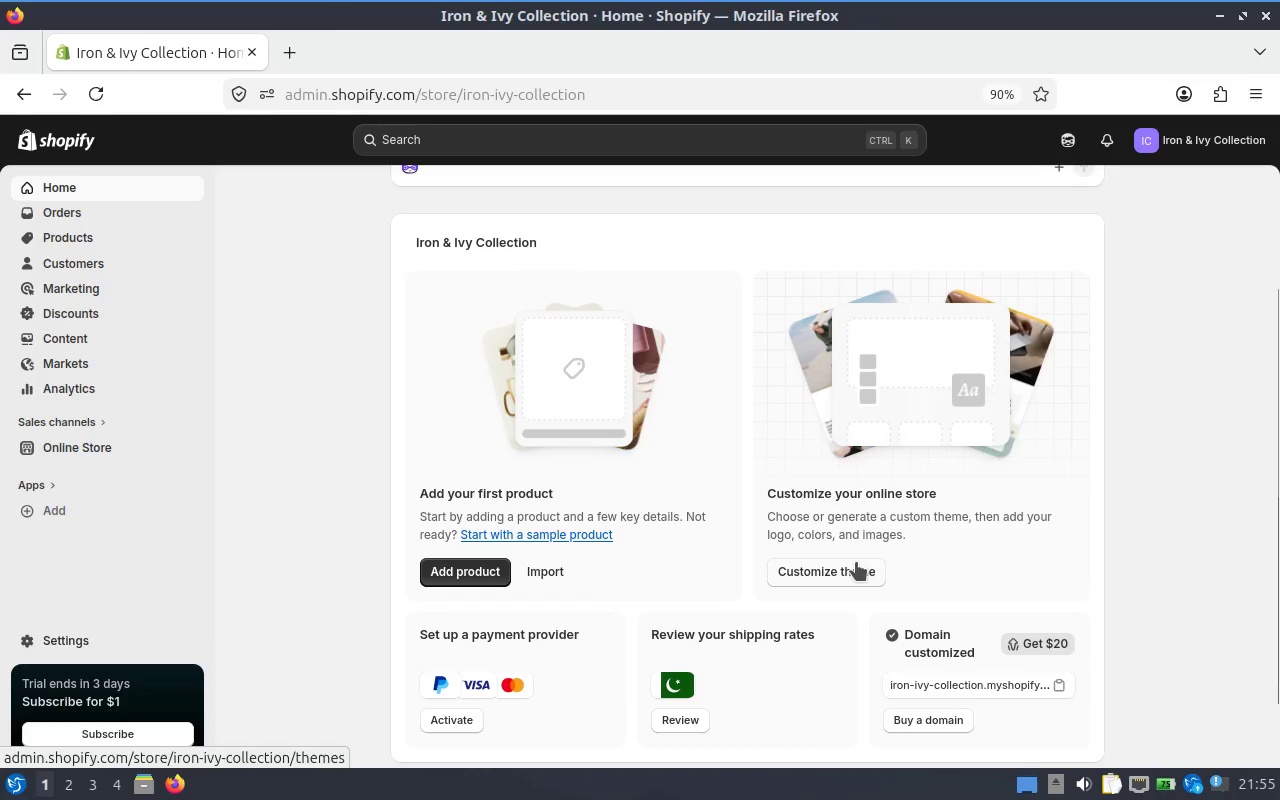 
left_click([856, 562])
 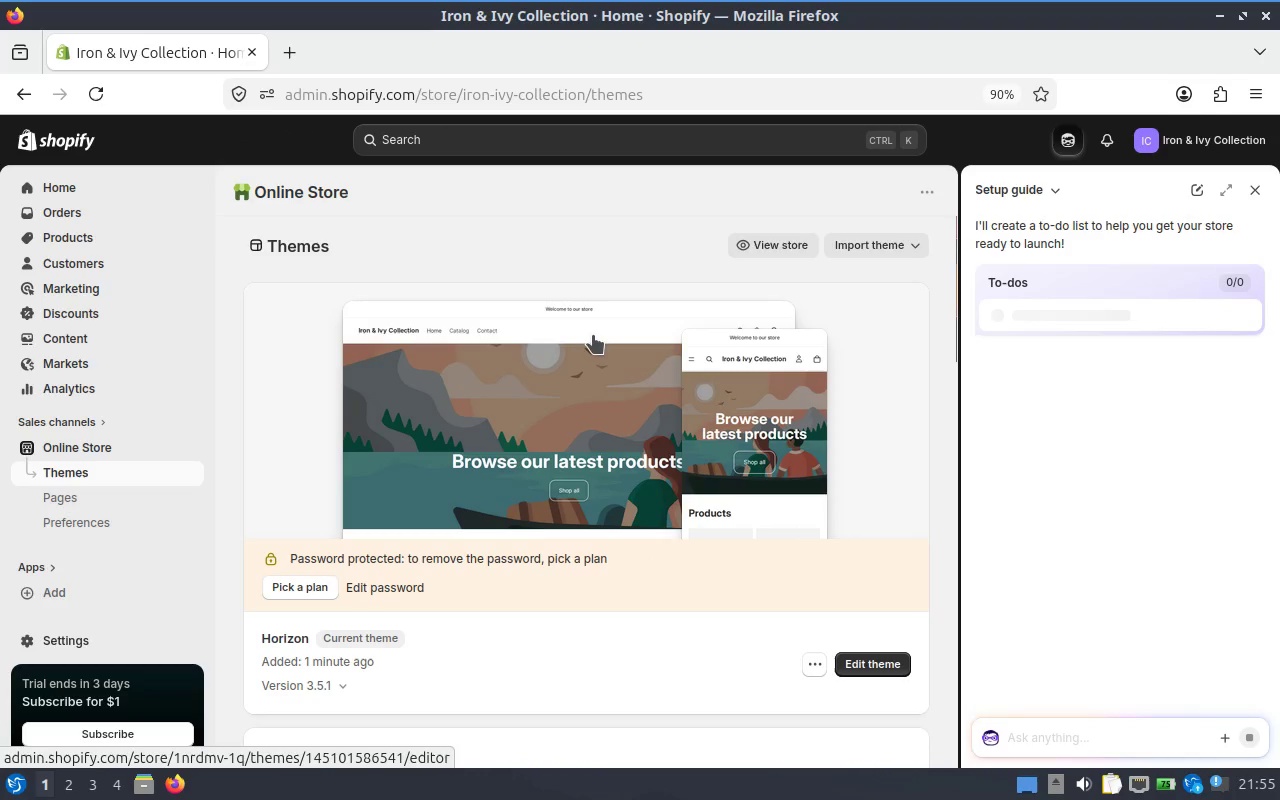 
wait(12.84)
 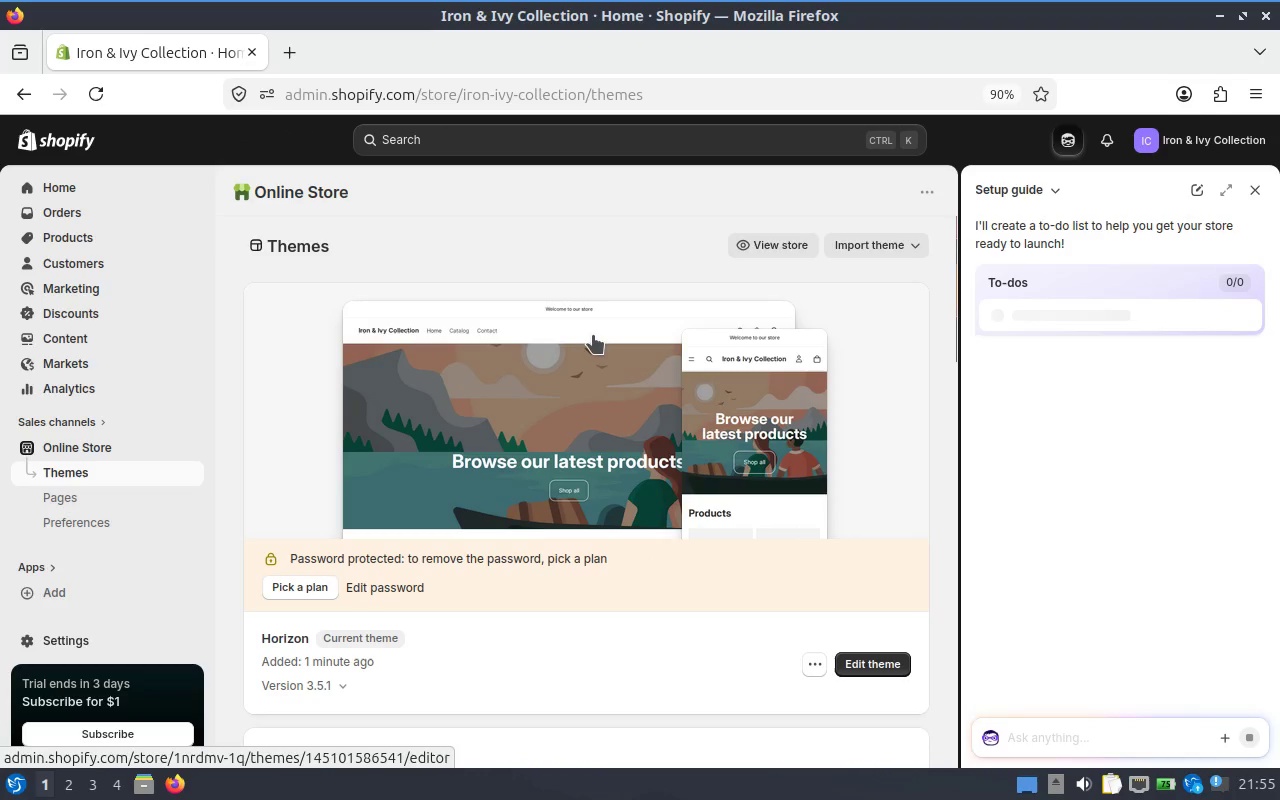 
scroll: coordinate [542, 444], scroll_direction: down, amount: 4.0
 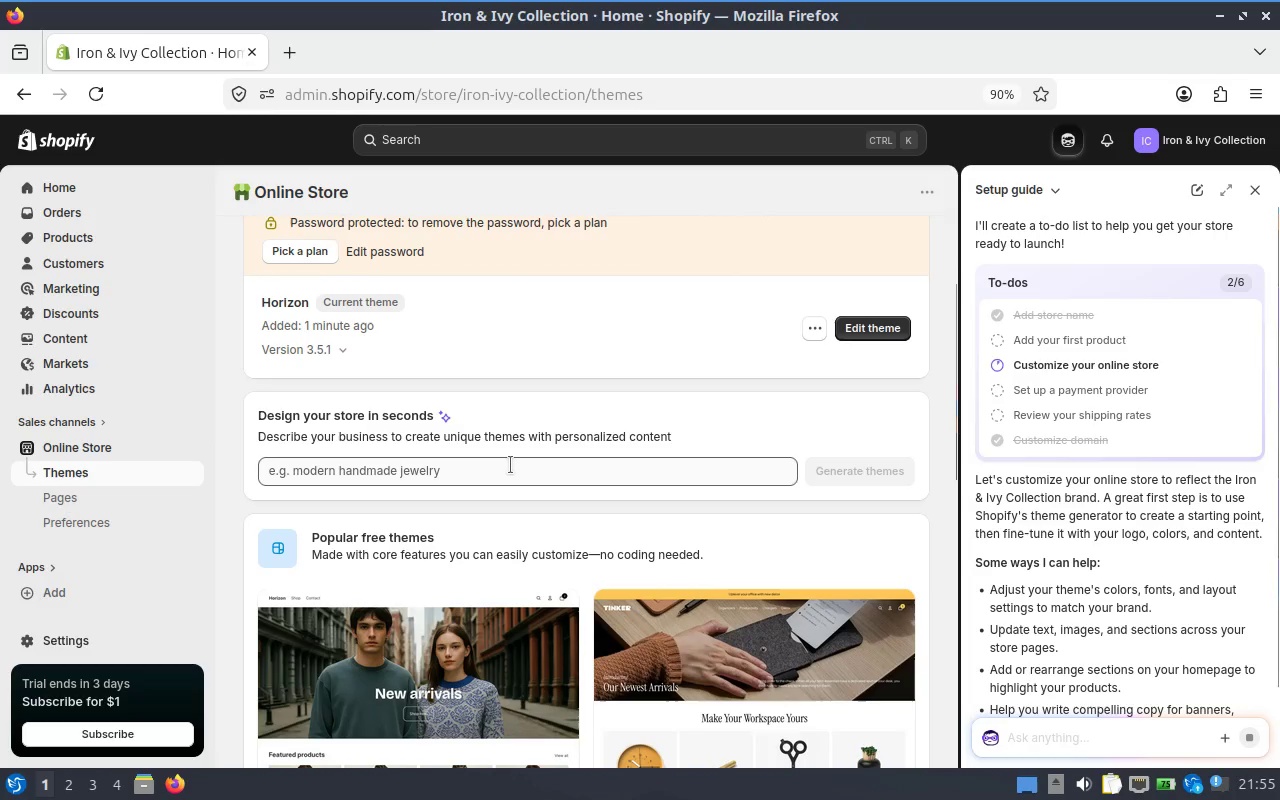 
left_click([510, 465])
 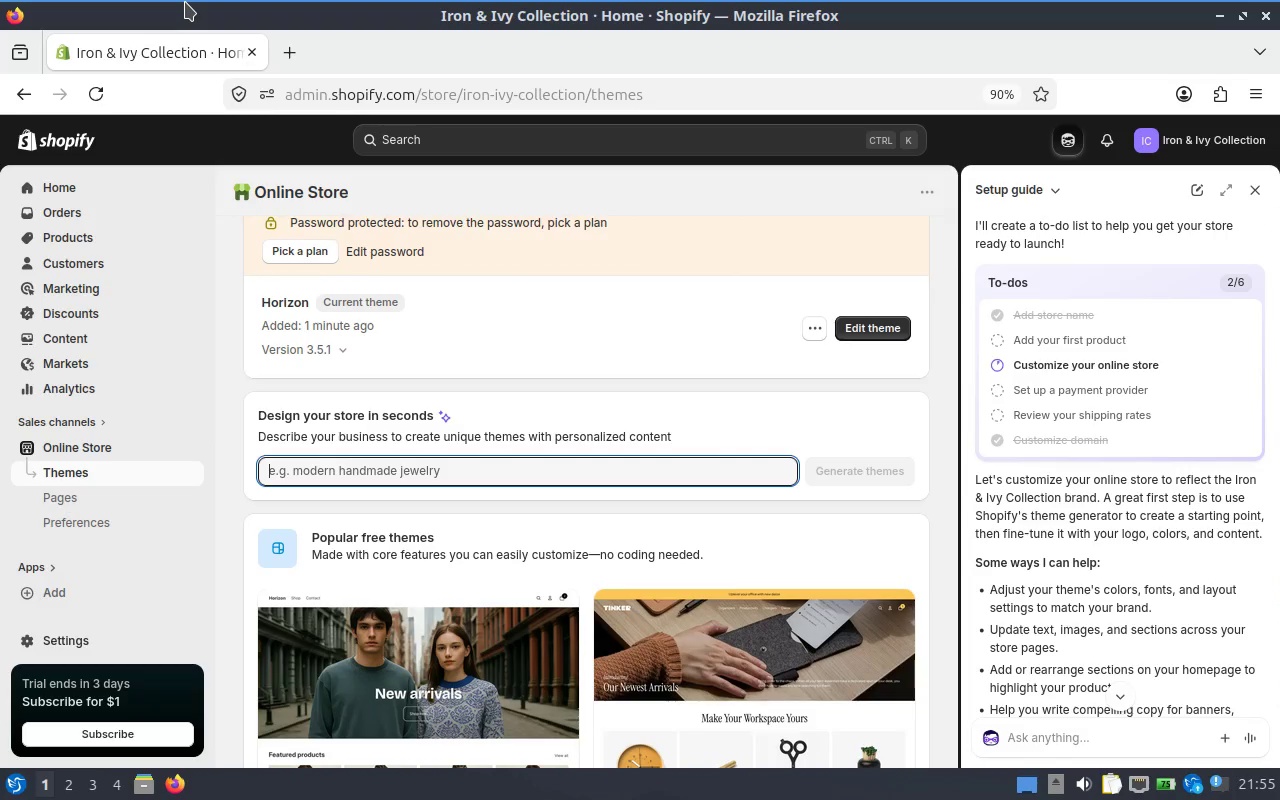 
type(Dawn)
 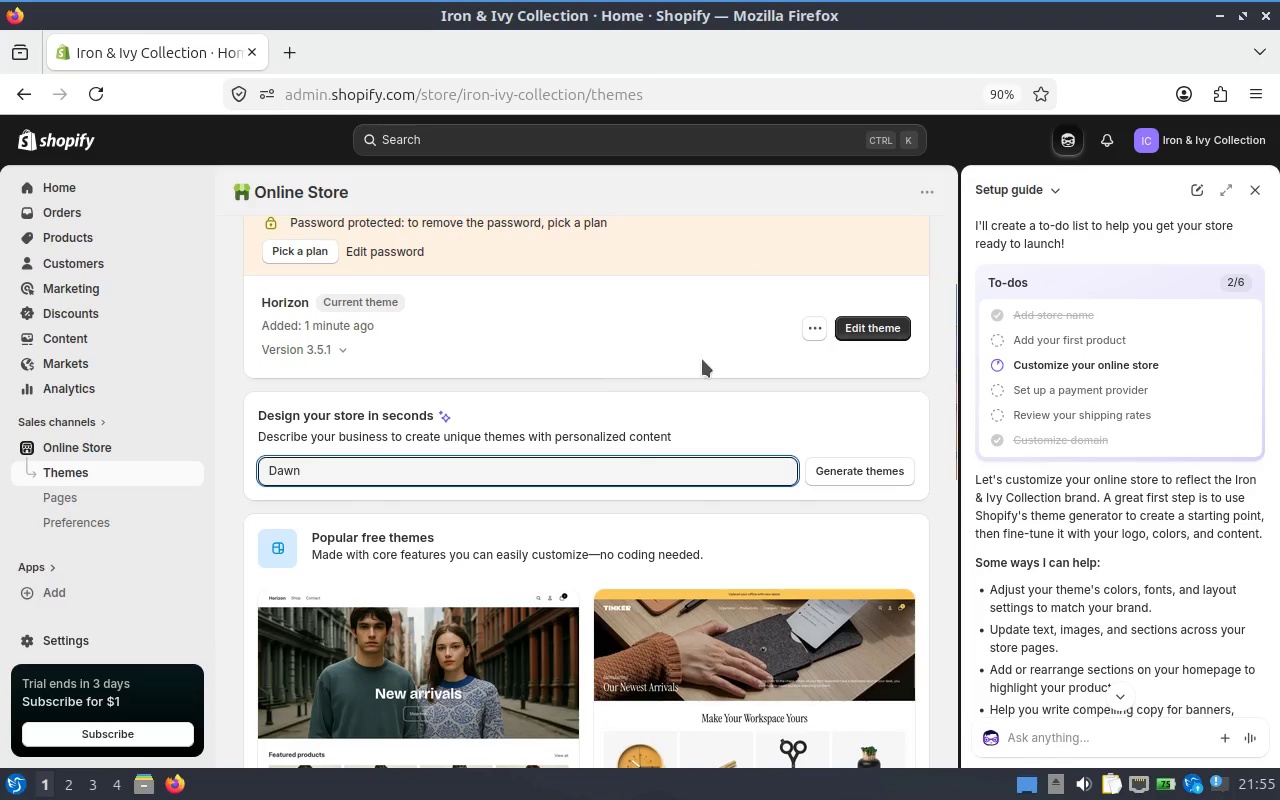 
scroll: coordinate [520, 359], scroll_direction: down, amount: 10.0
 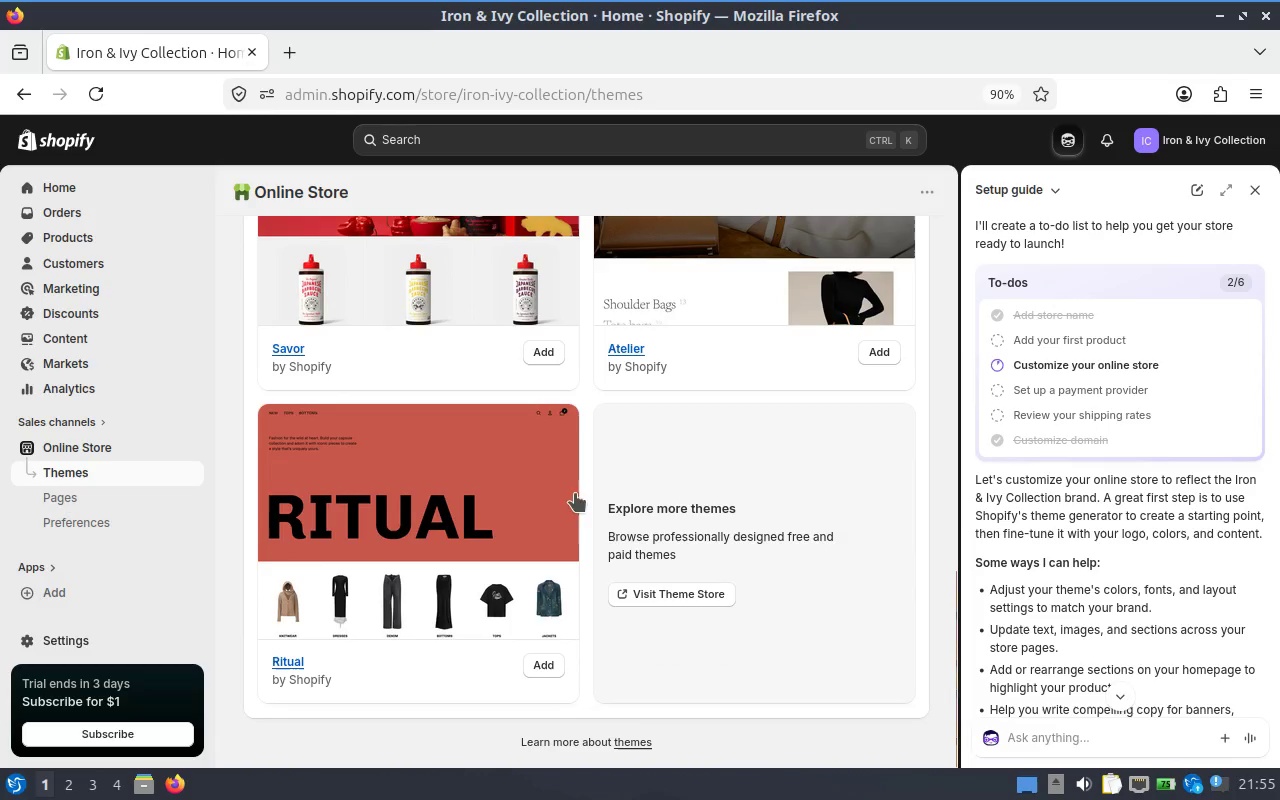 
left_click([675, 591])
 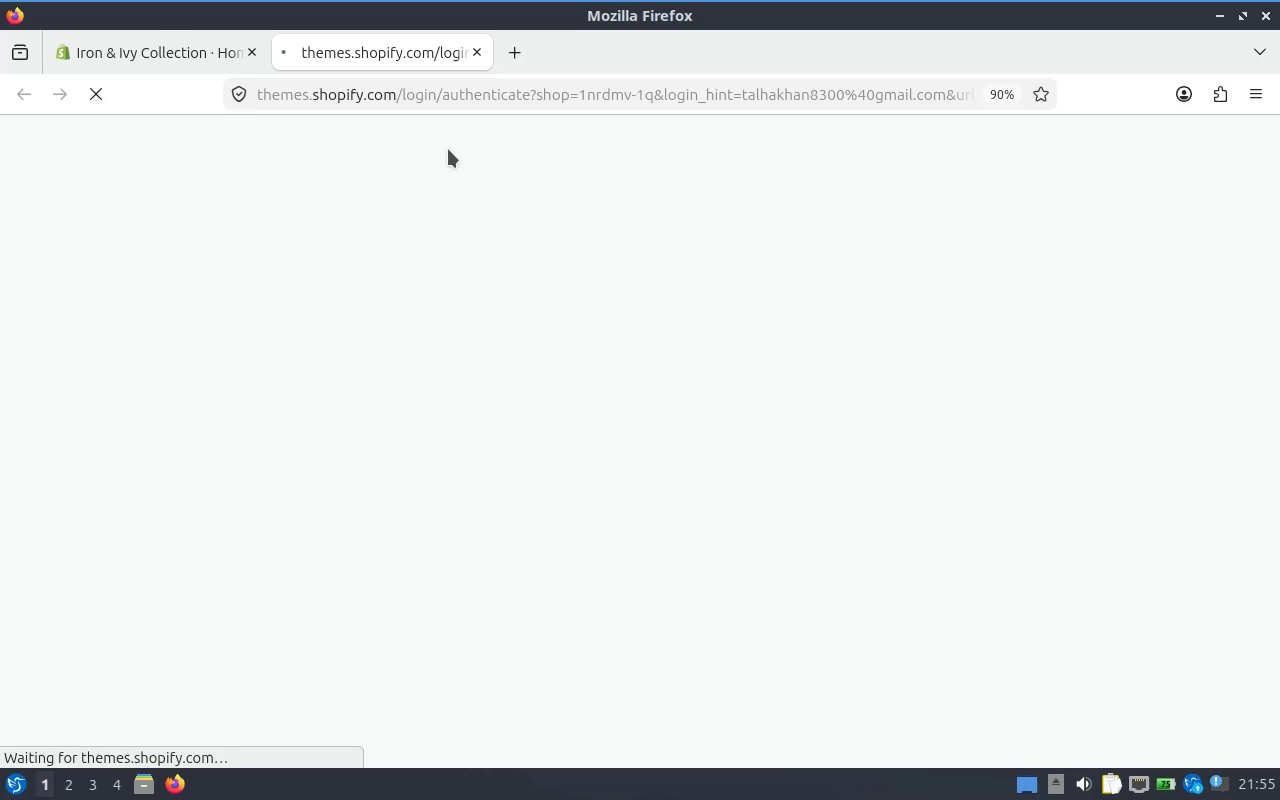 
mouse_move([223, 71])
 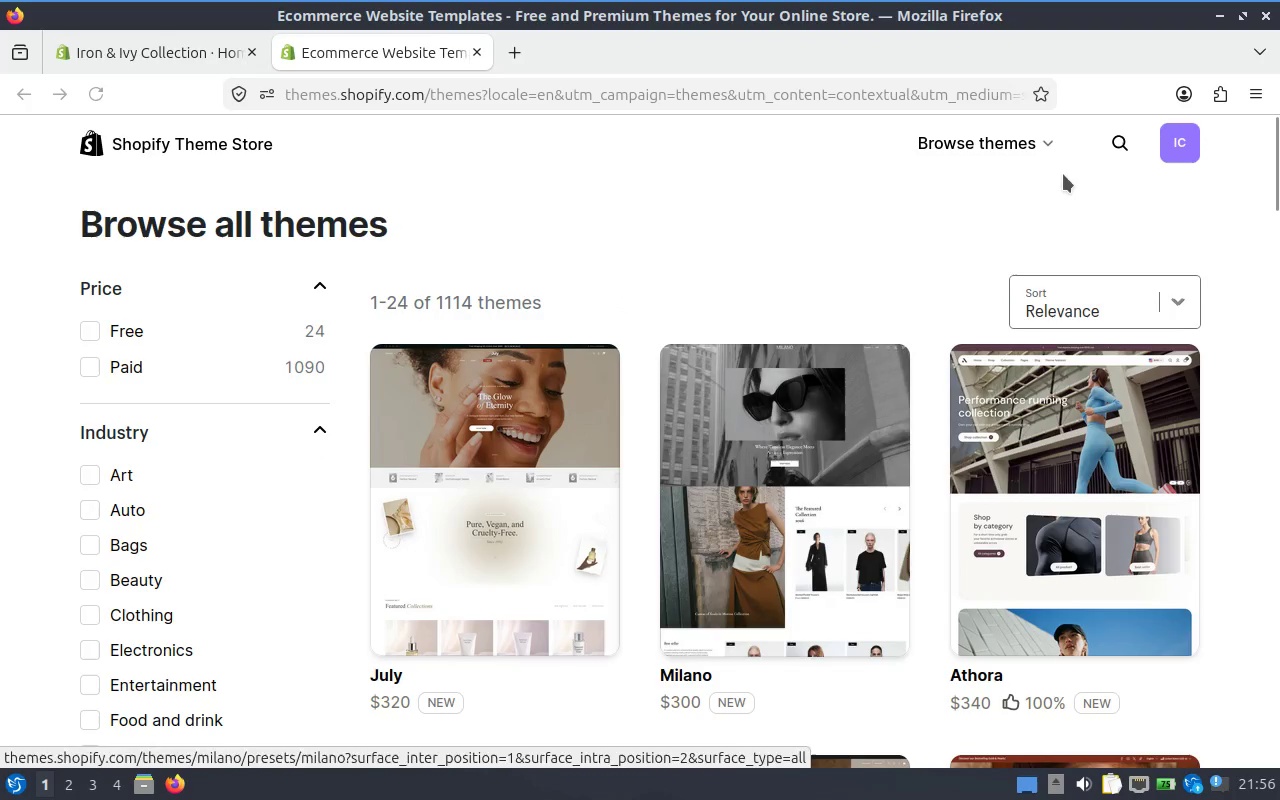 
left_click([1128, 144])
 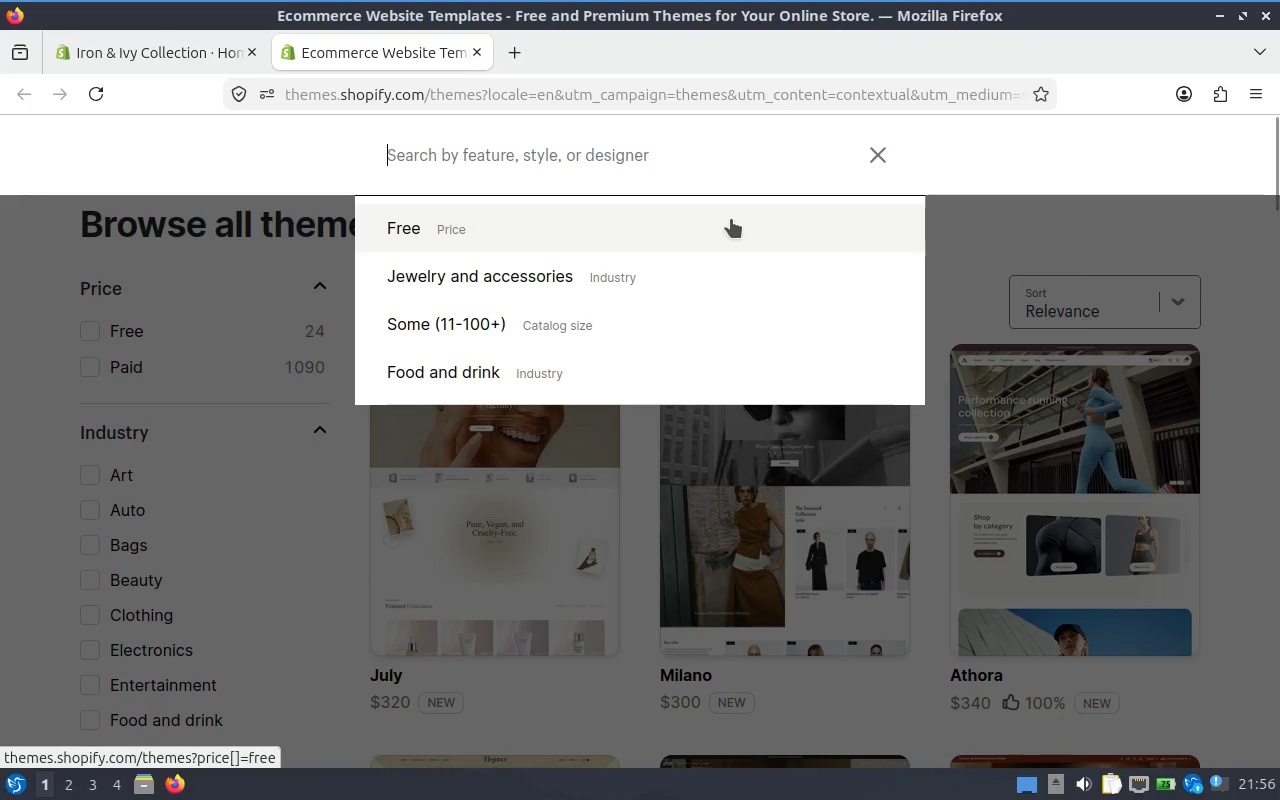 
type(dawn)
 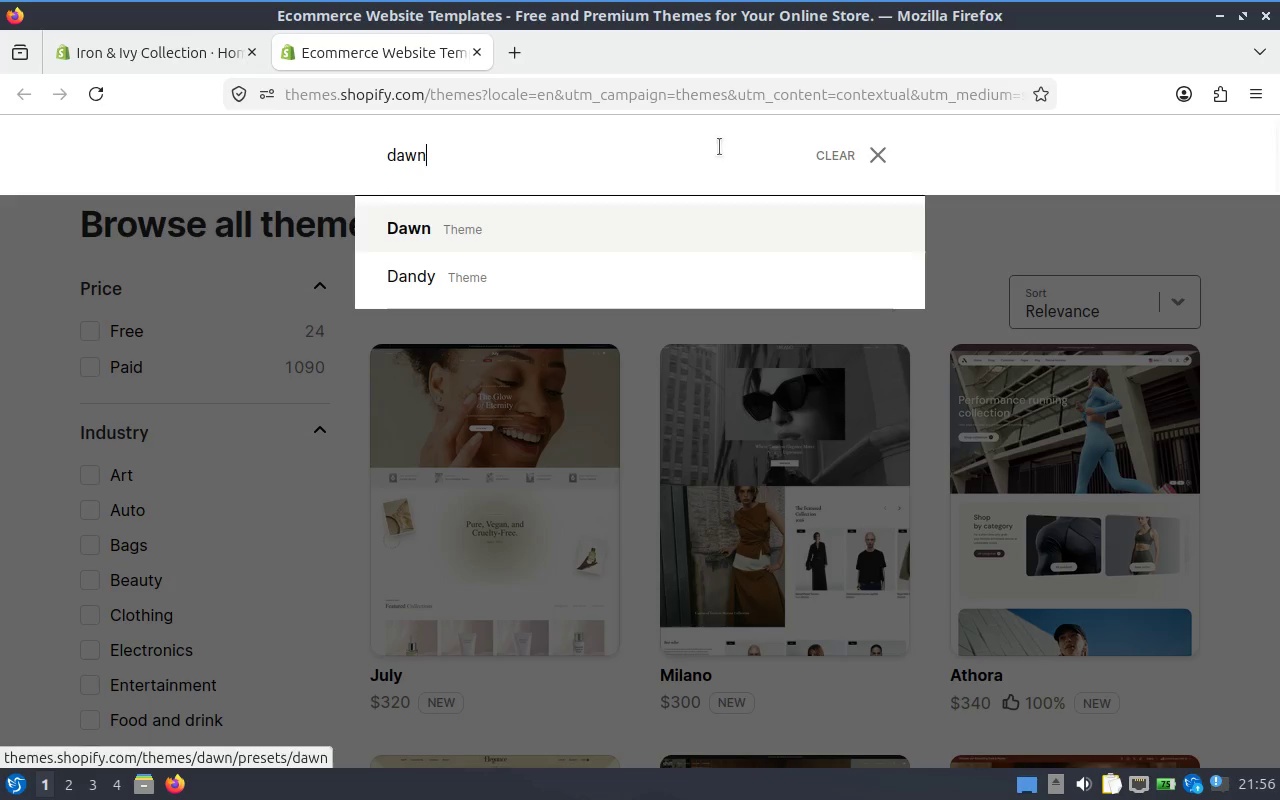 
left_click([660, 230])
 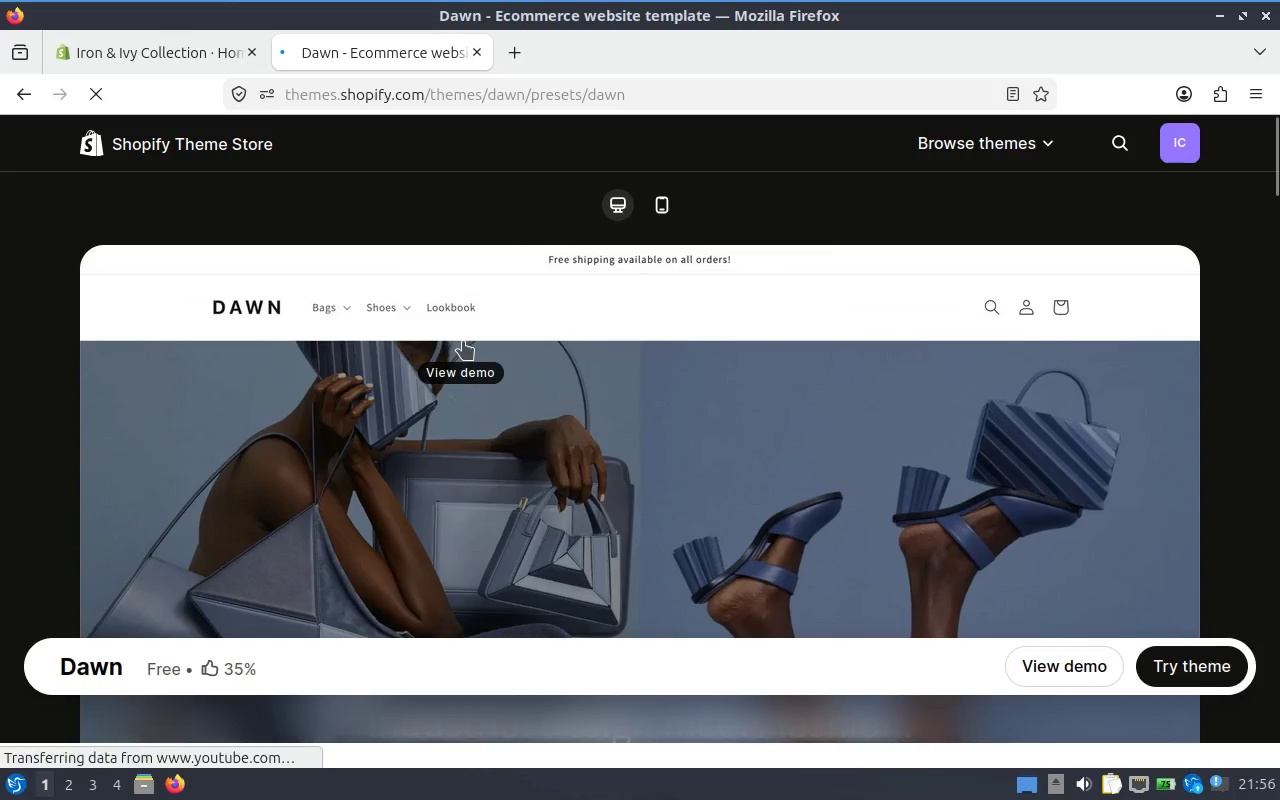 
scroll: coordinate [656, 335], scroll_direction: down, amount: 6.0
 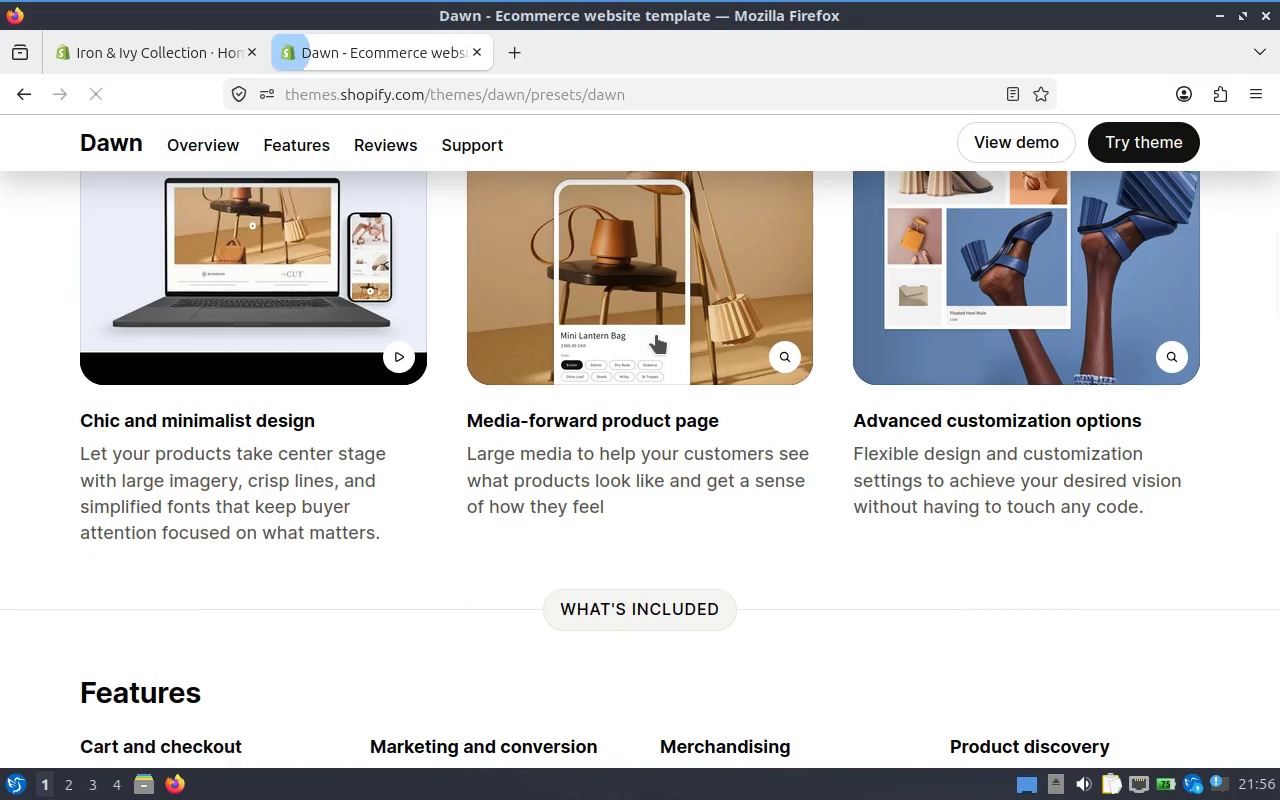 
scroll: coordinate [656, 335], scroll_direction: up, amount: 5.0
 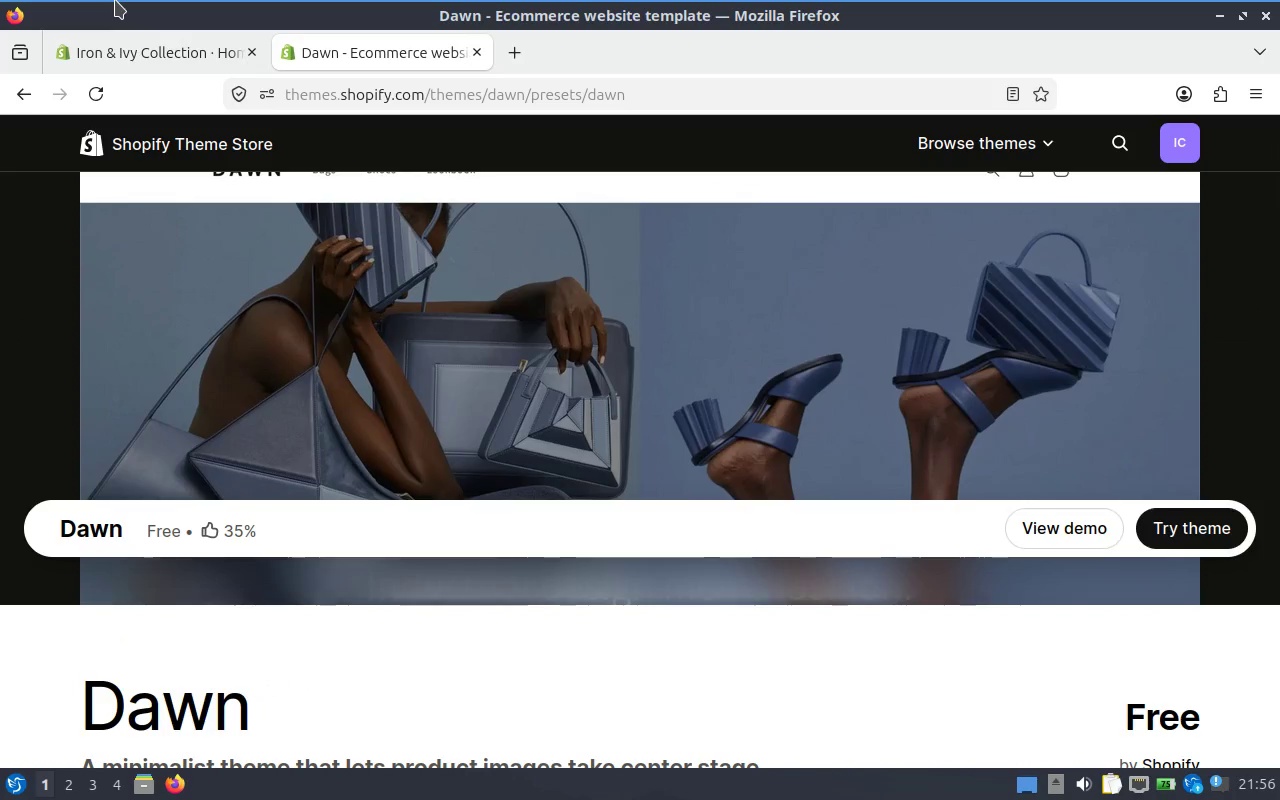 
key(Alt+Tab)